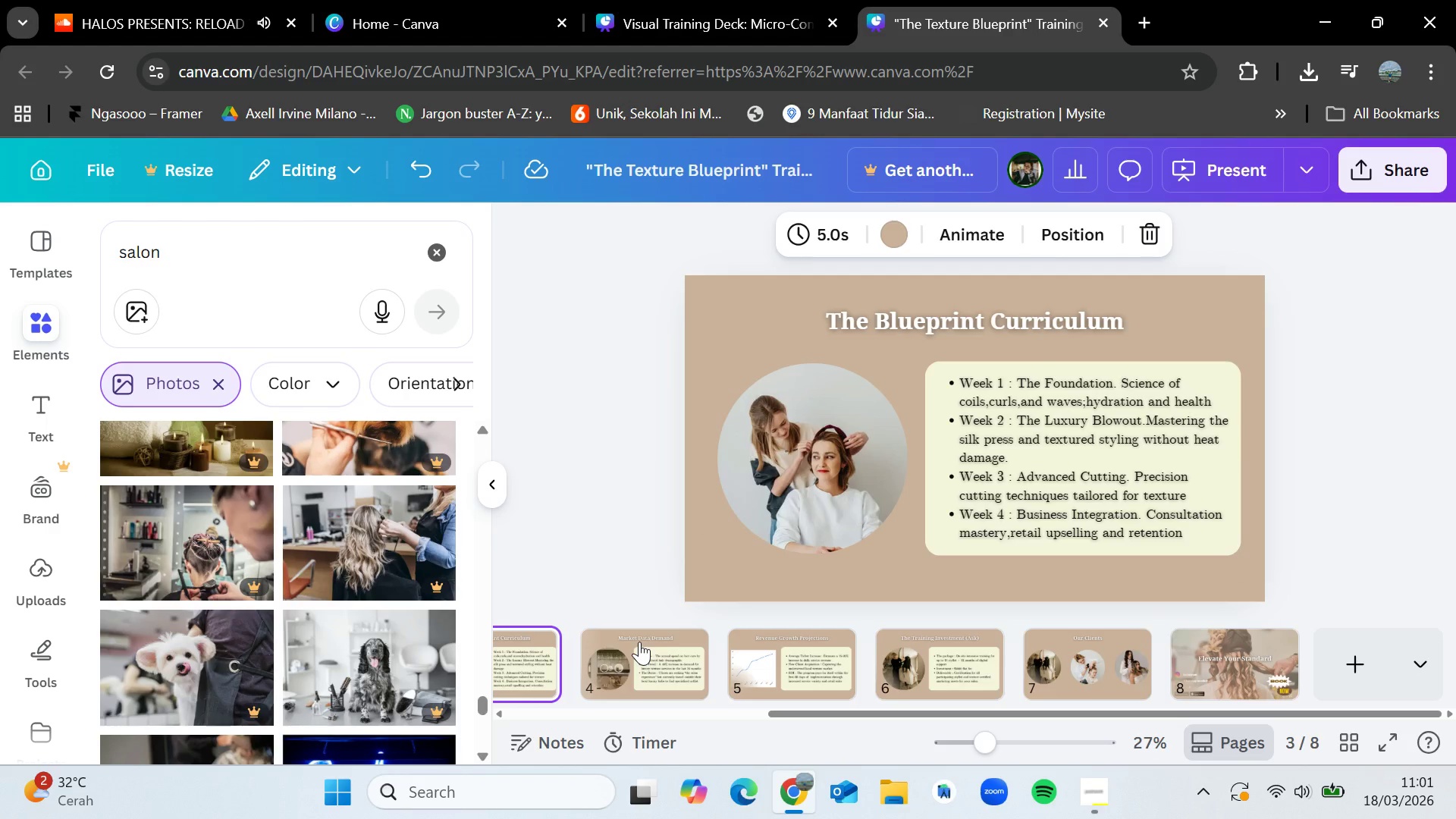 
wait(5.69)
 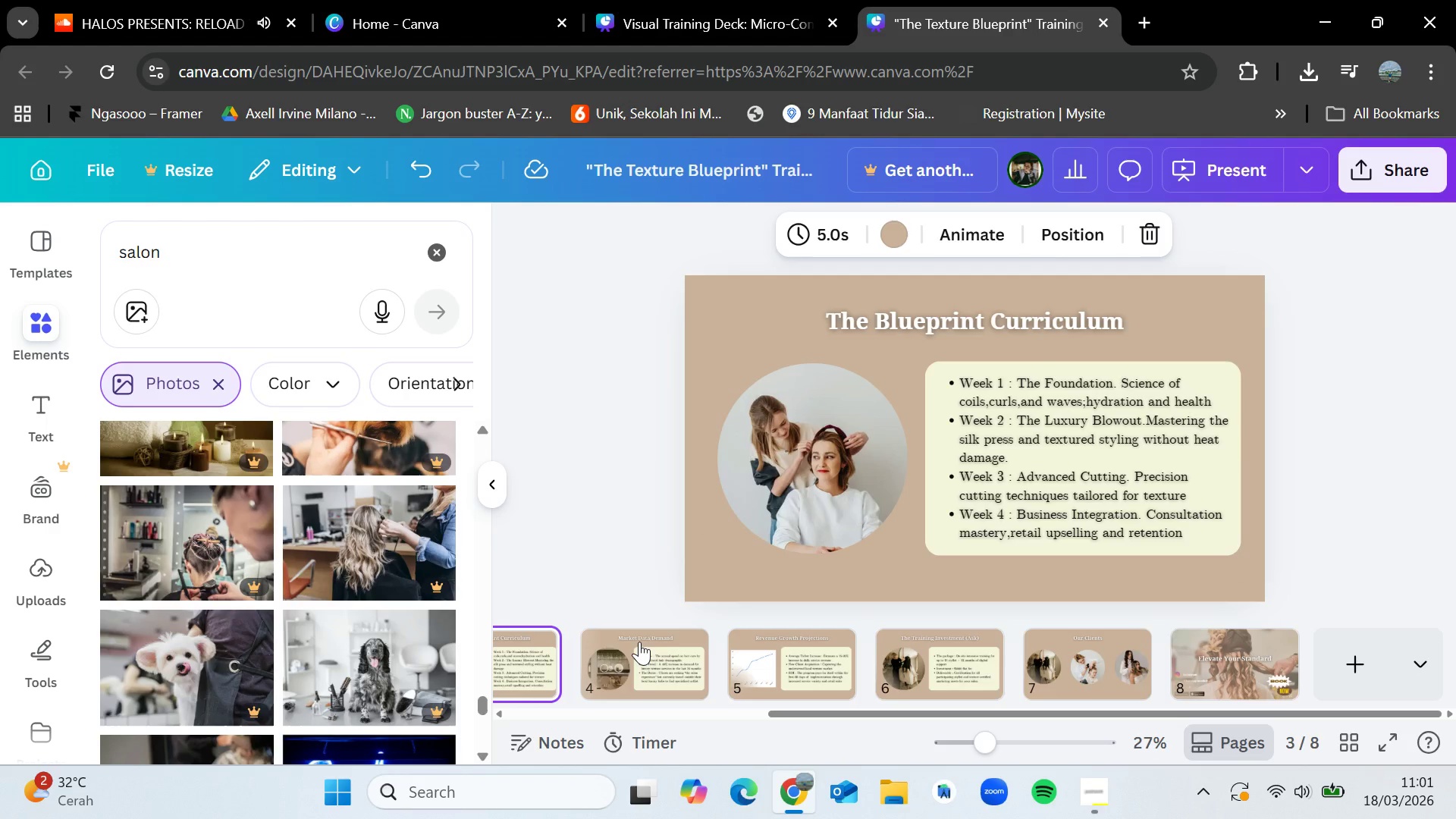 
key(ArrowRight)
 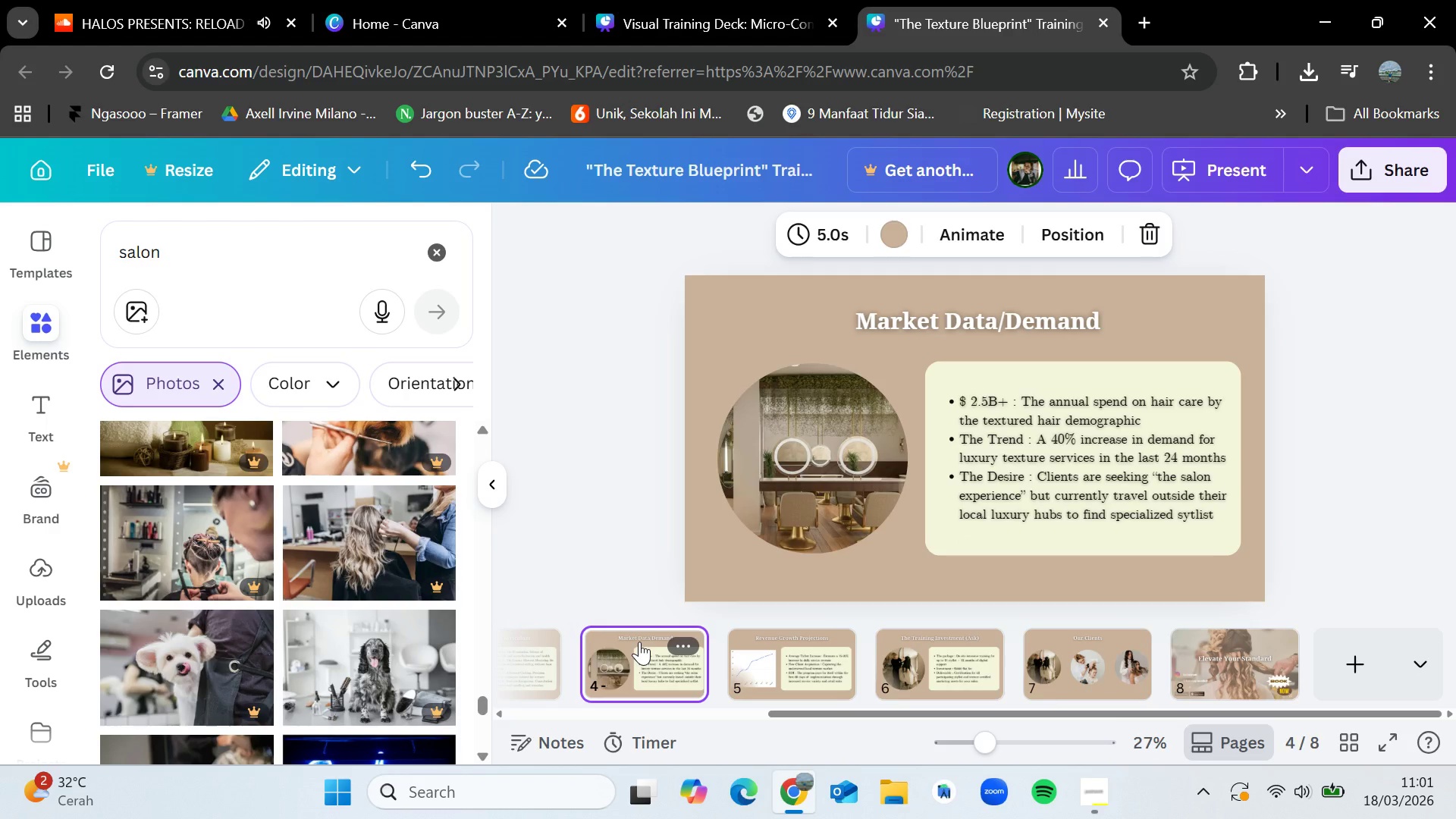 
wait(19.06)
 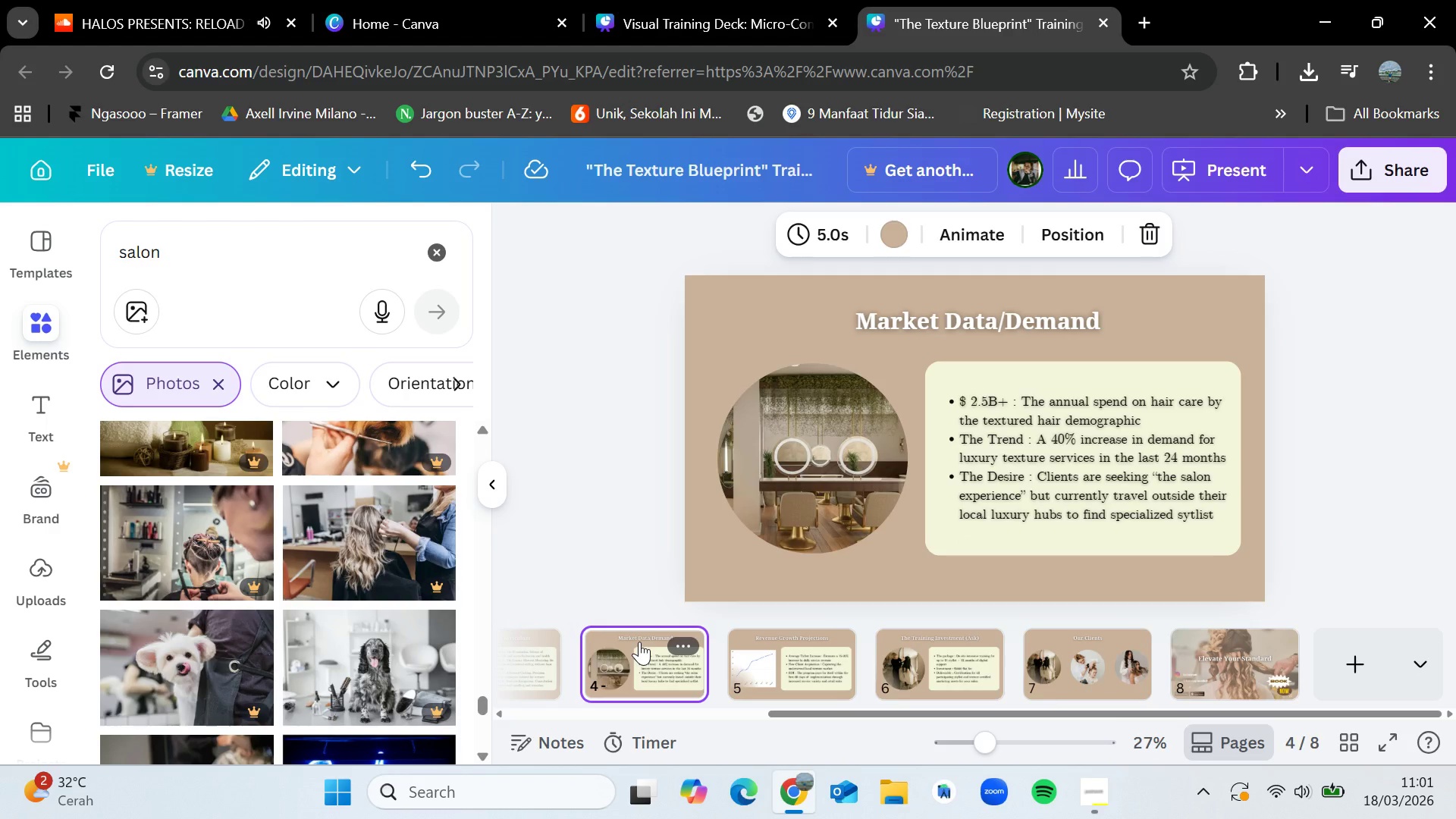 
key(ArrowRight)
 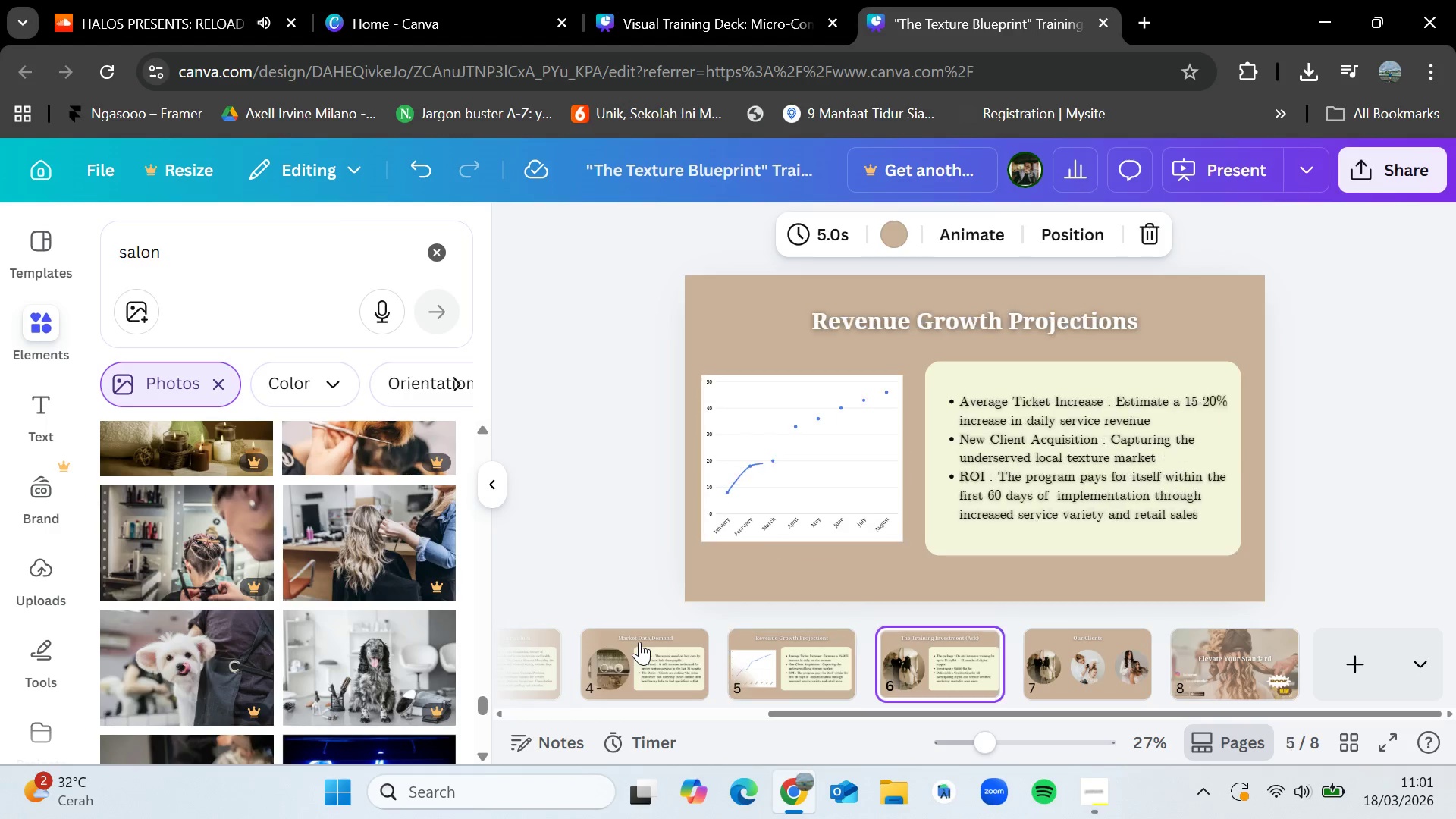 
key(ArrowRight)
 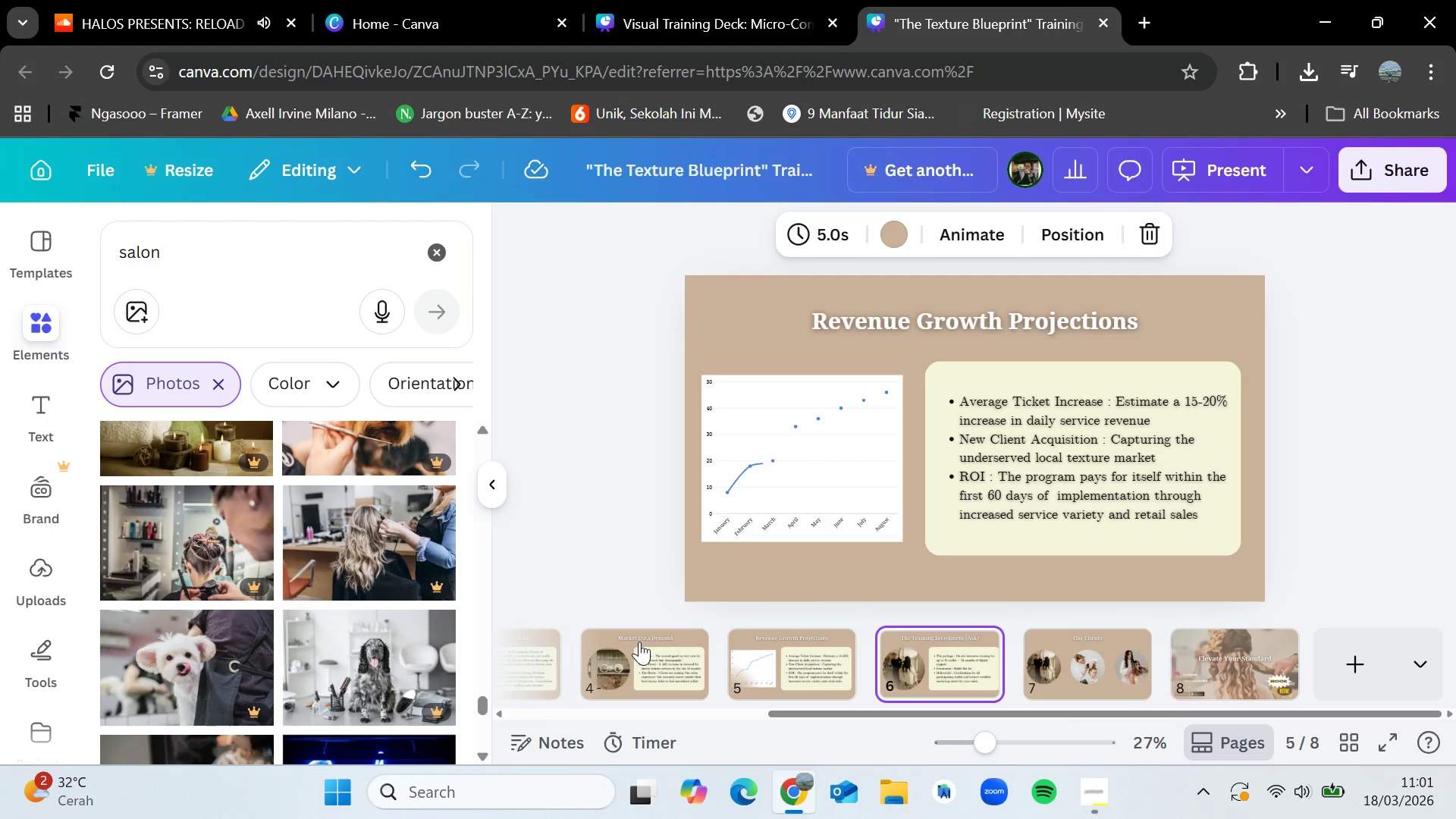 
key(ArrowRight)
 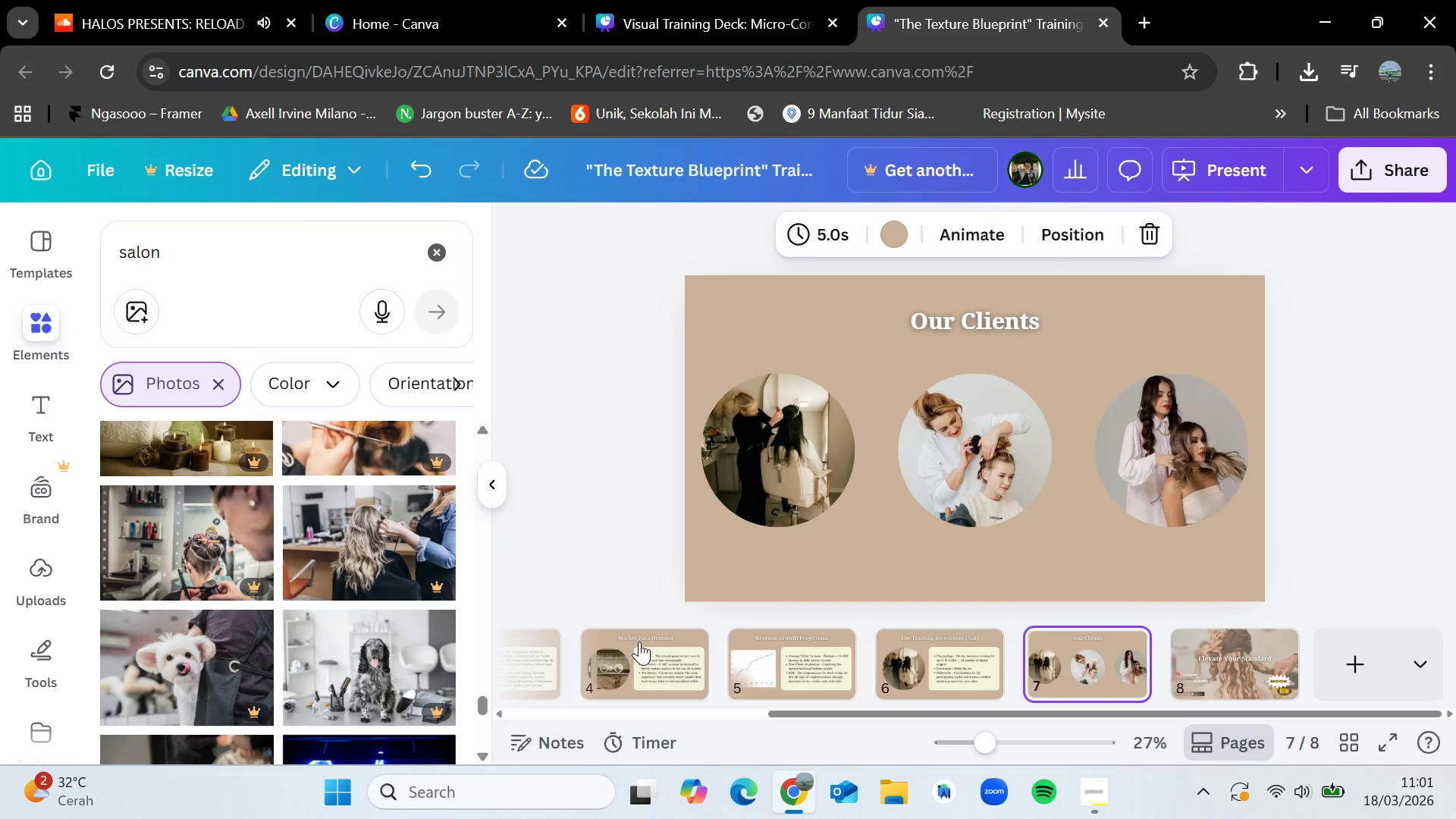 
key(ArrowRight)
 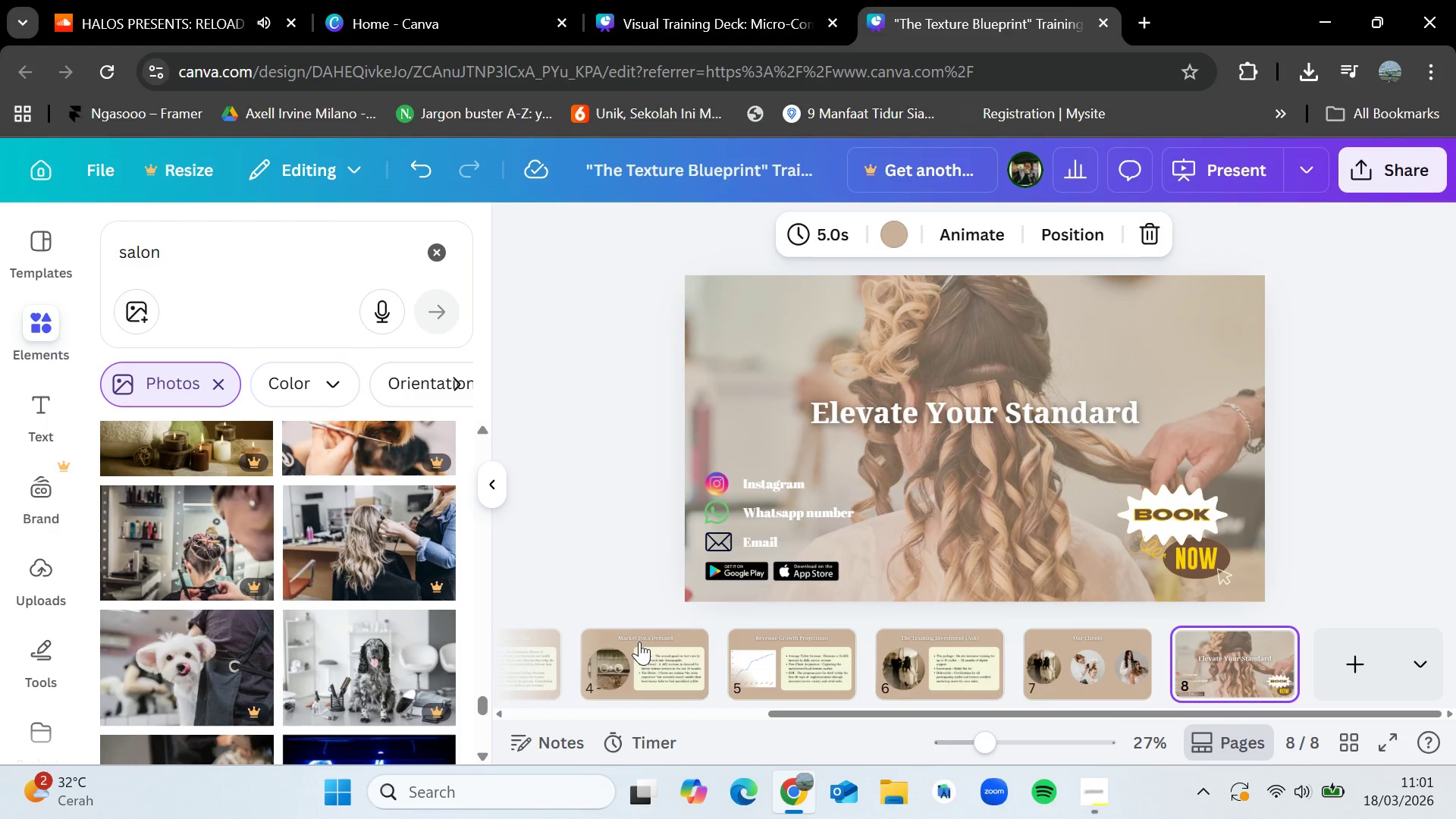 
key(ArrowRight)
 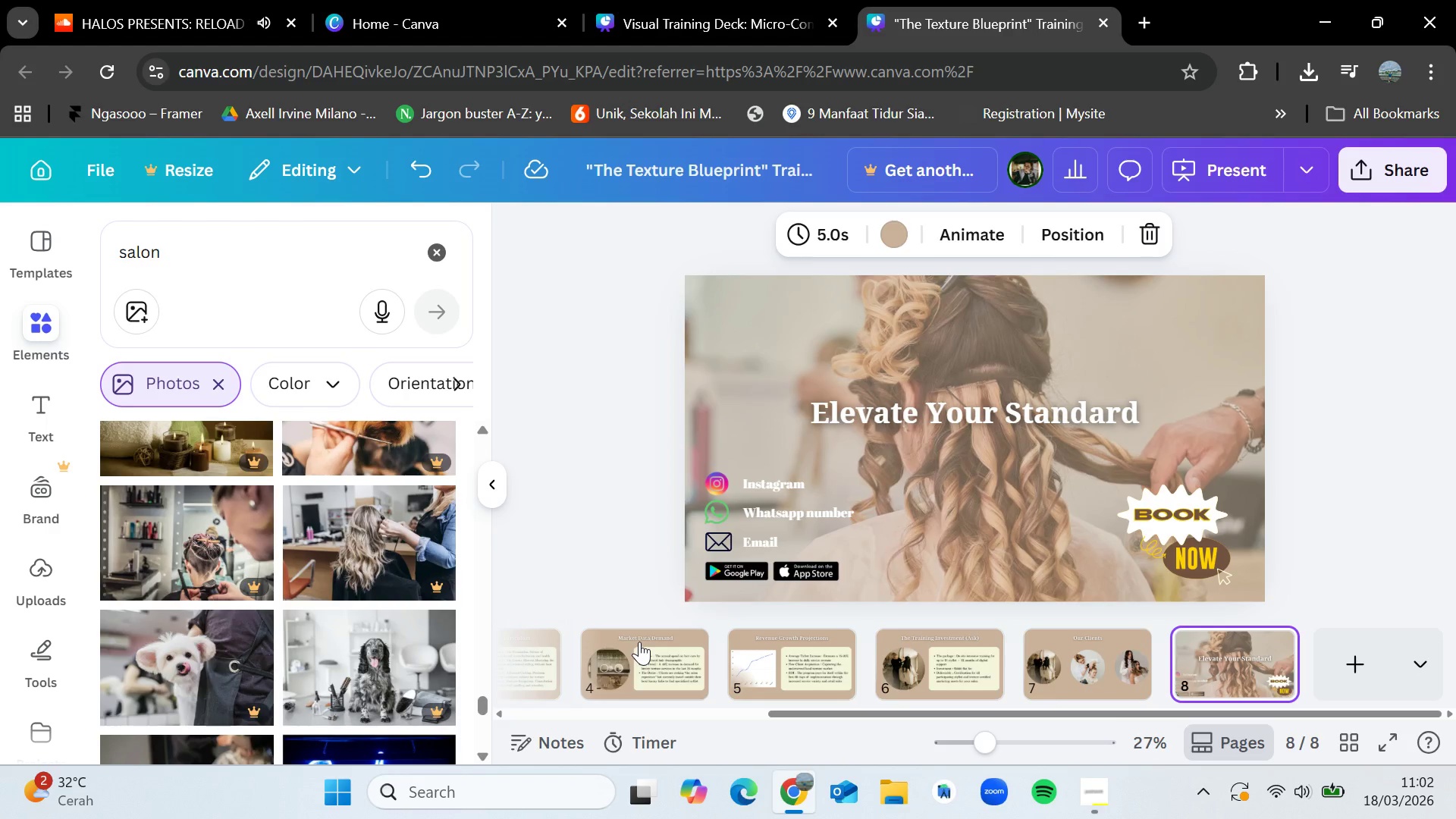 
key(ArrowLeft)
 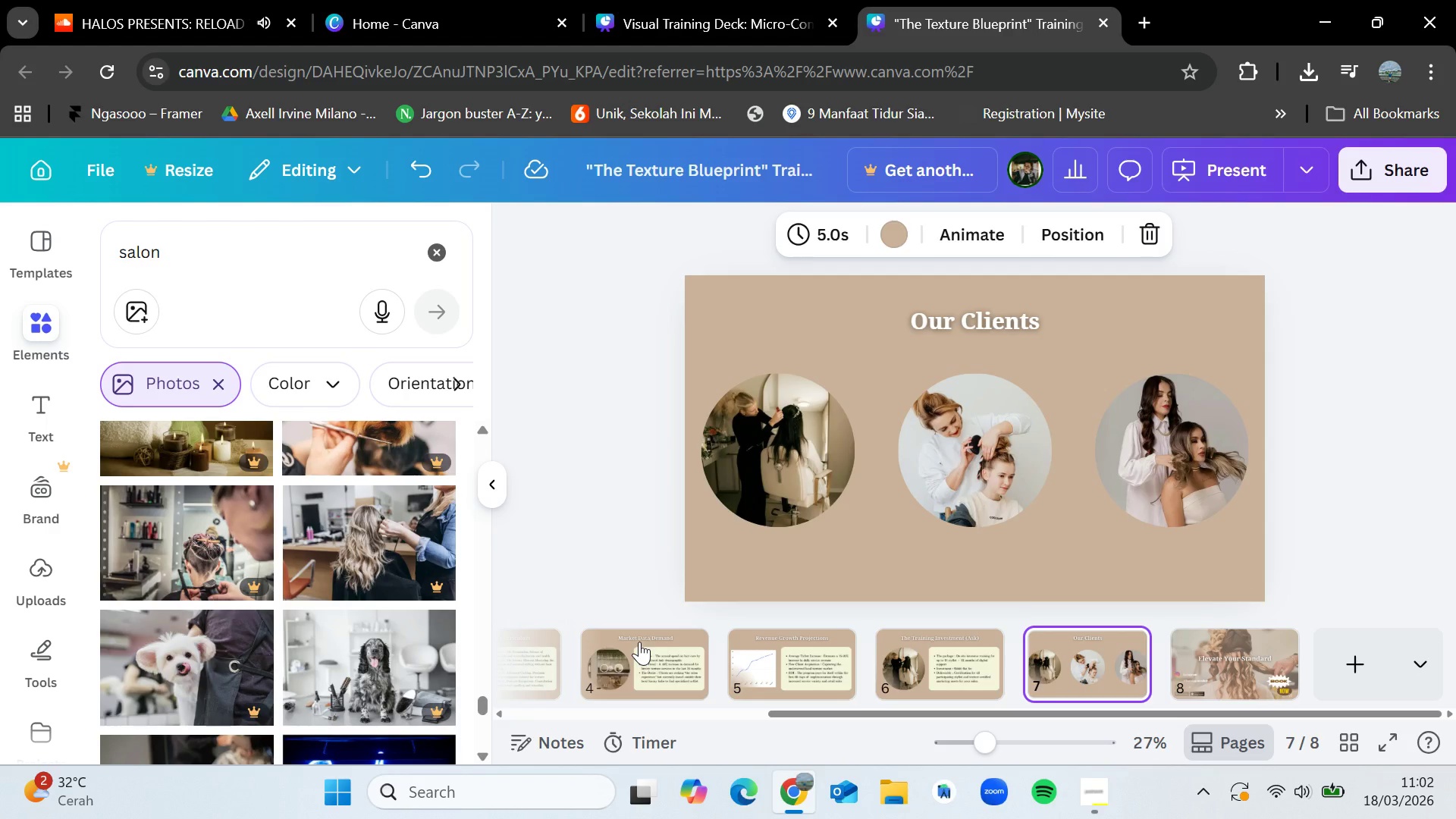 
wait(12.62)
 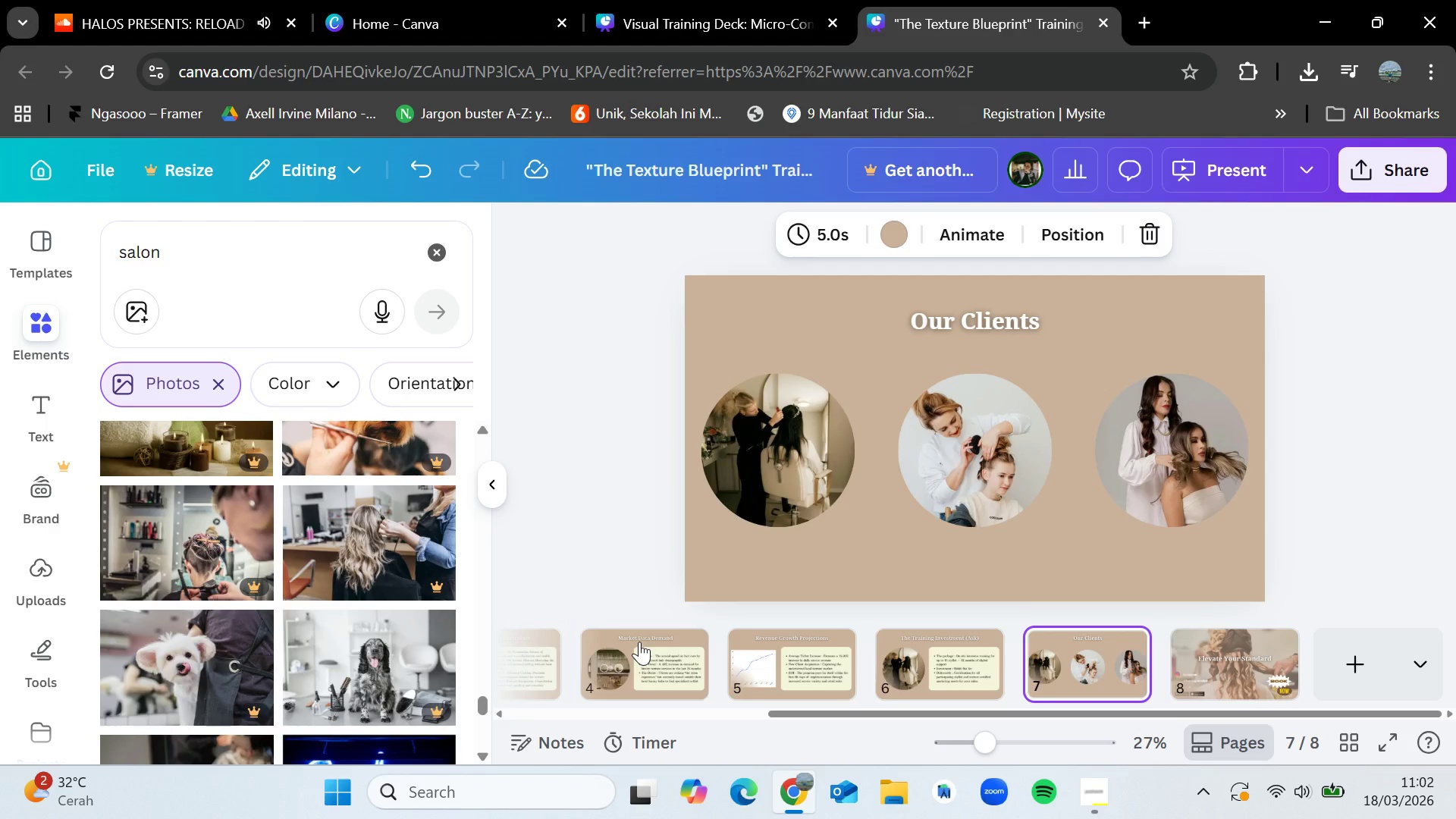 
key(ArrowRight)
 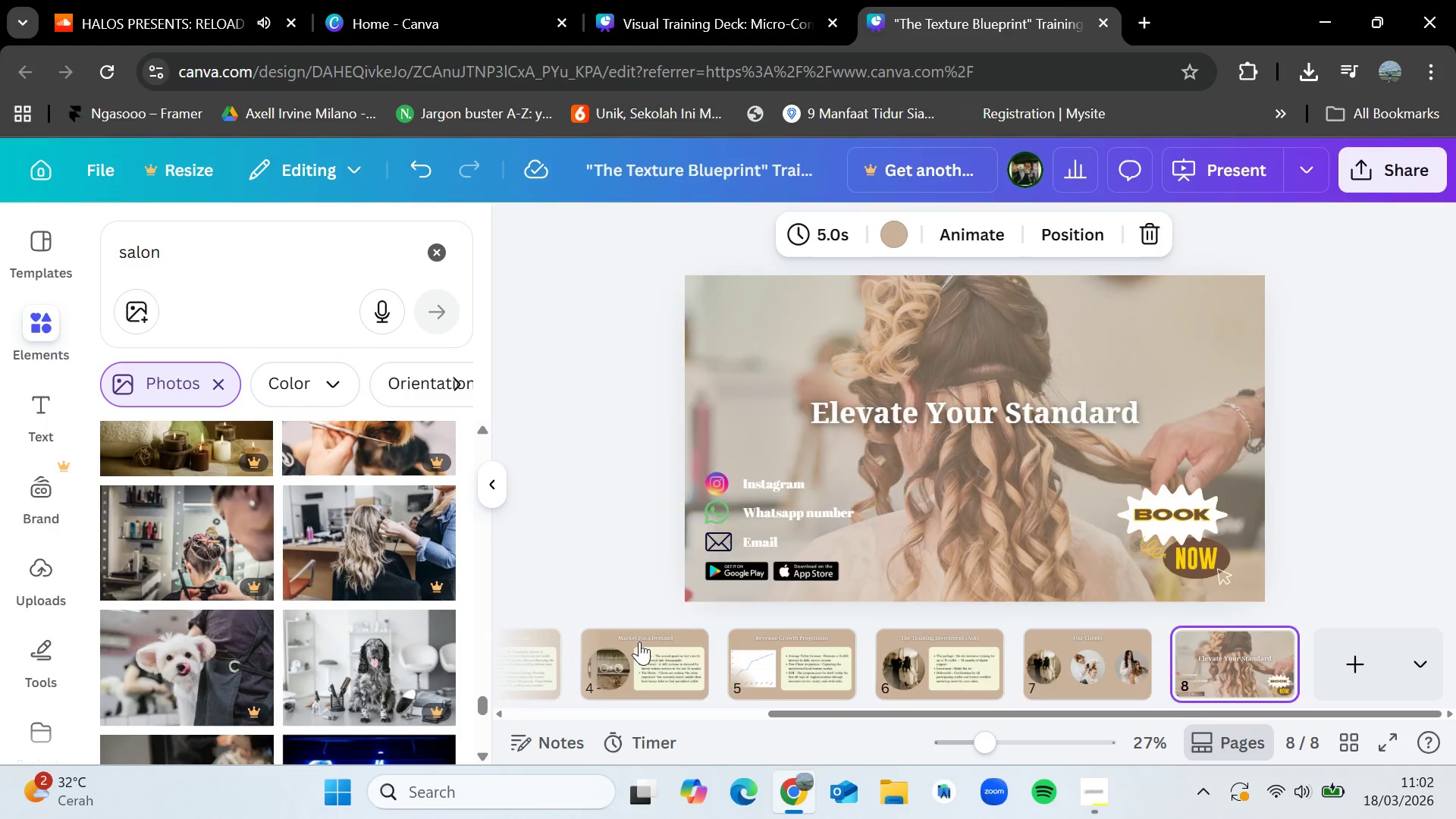 
key(ArrowLeft)
 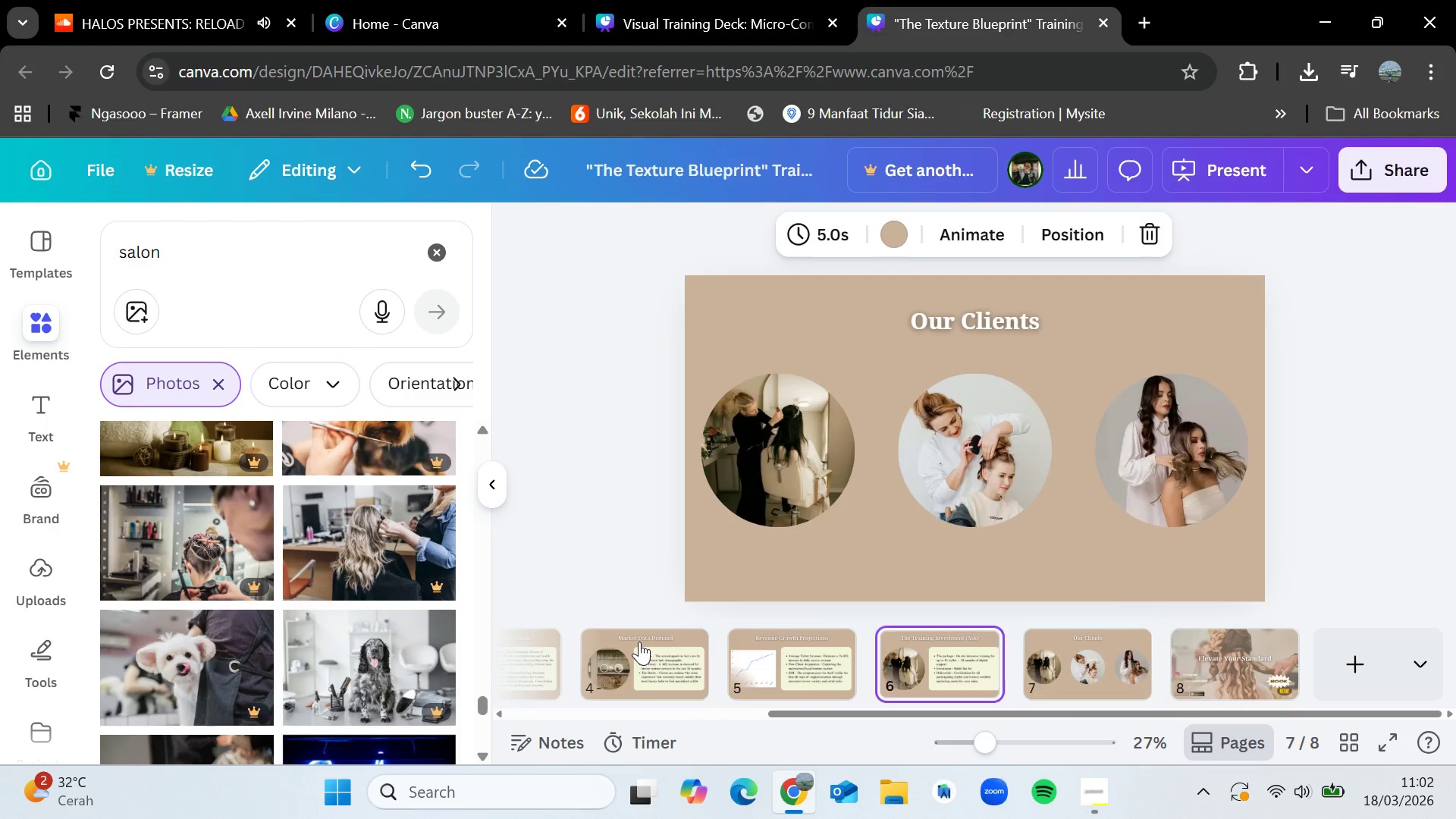 
key(ArrowLeft)
 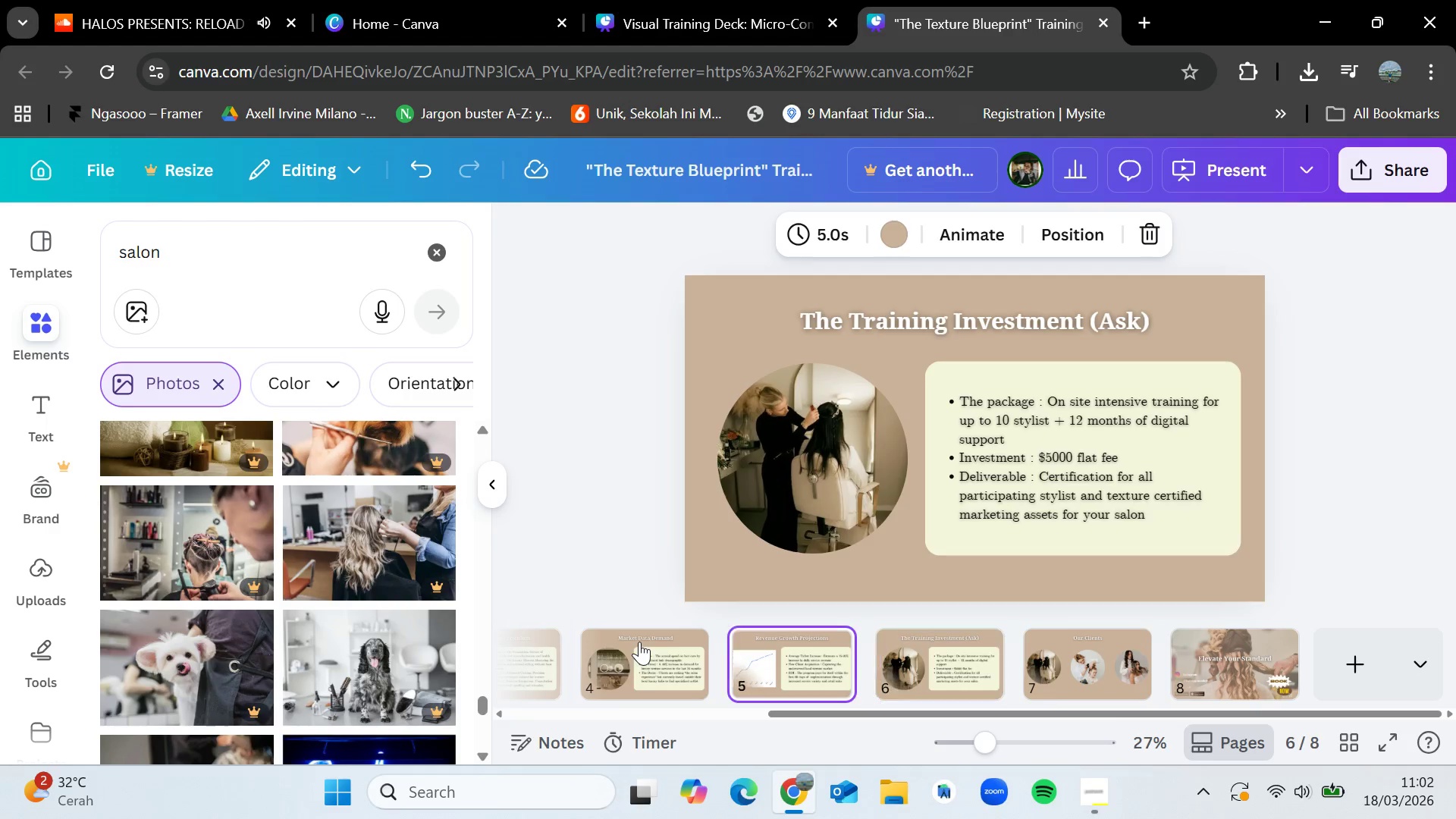 
key(ArrowLeft)
 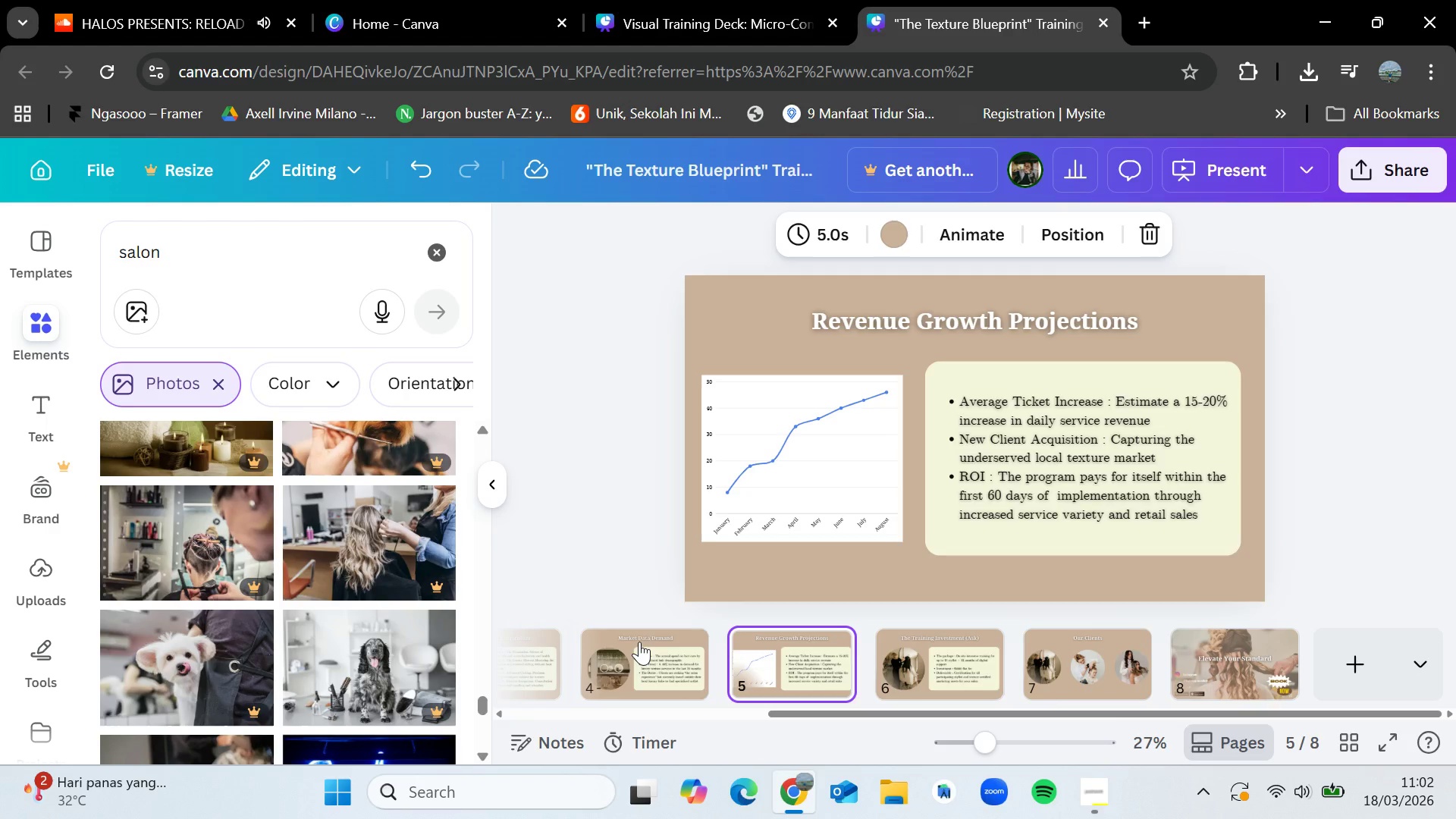 
key(ArrowLeft)
 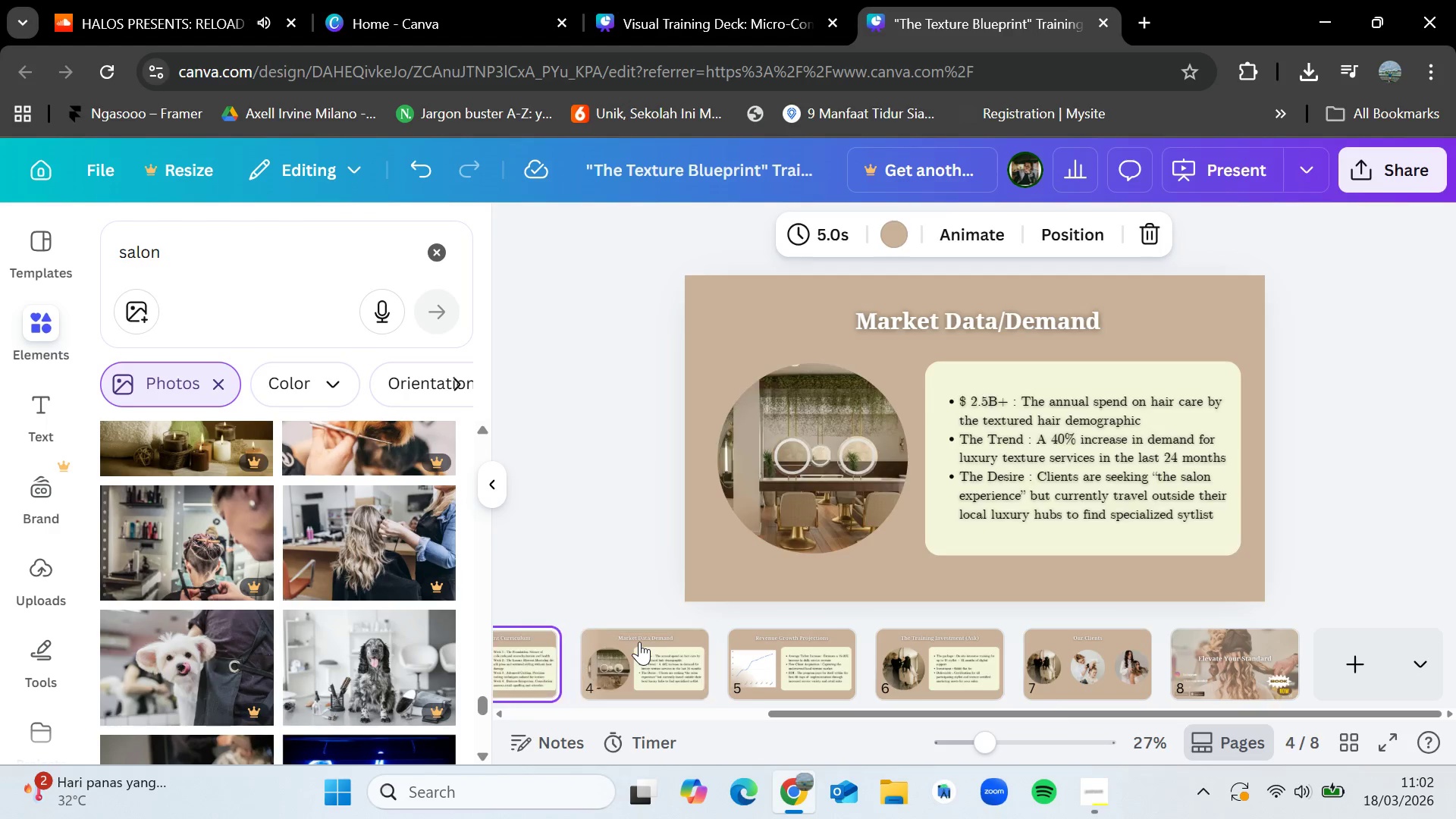 
key(ArrowLeft)
 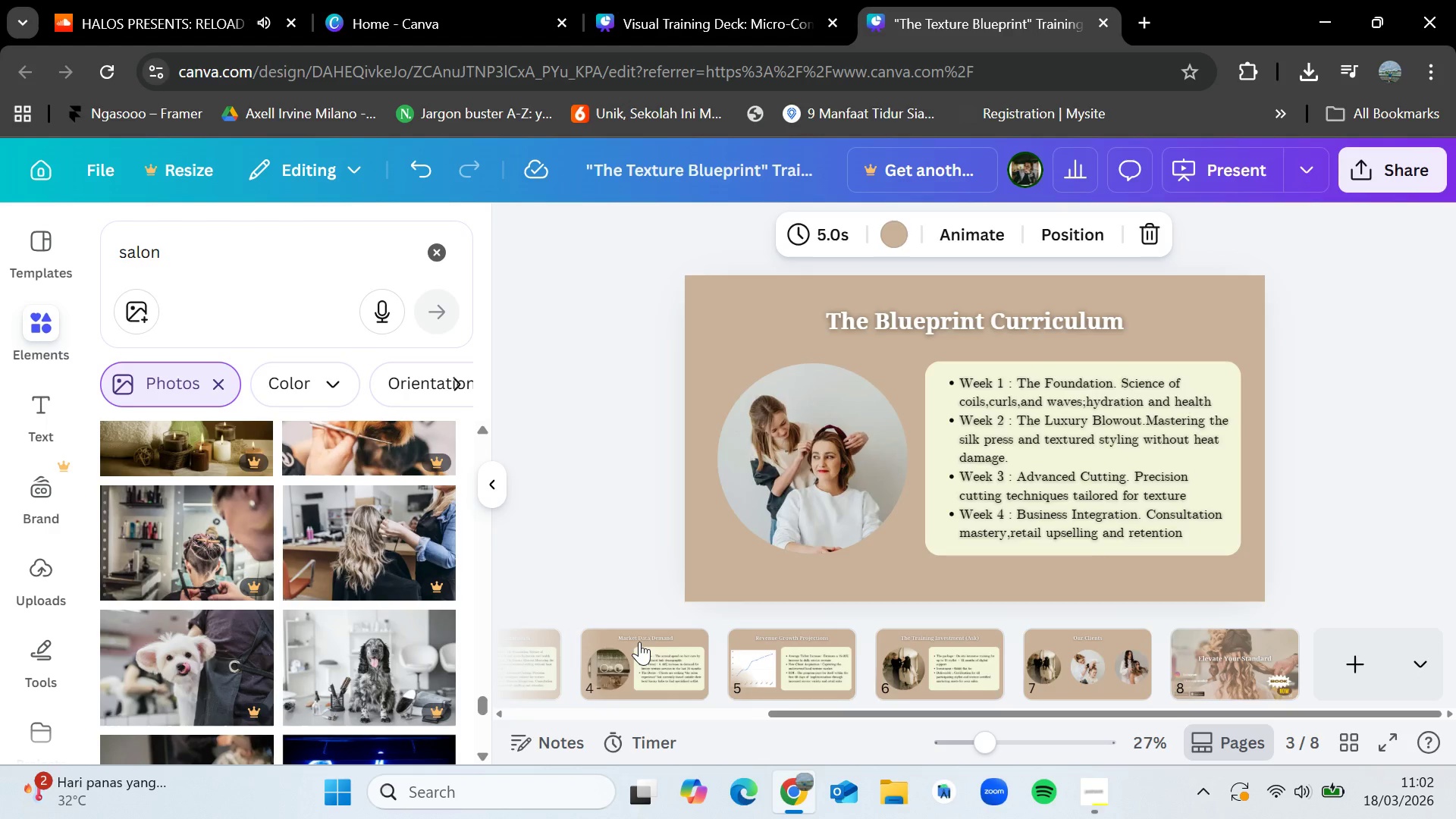 
key(ArrowLeft)
 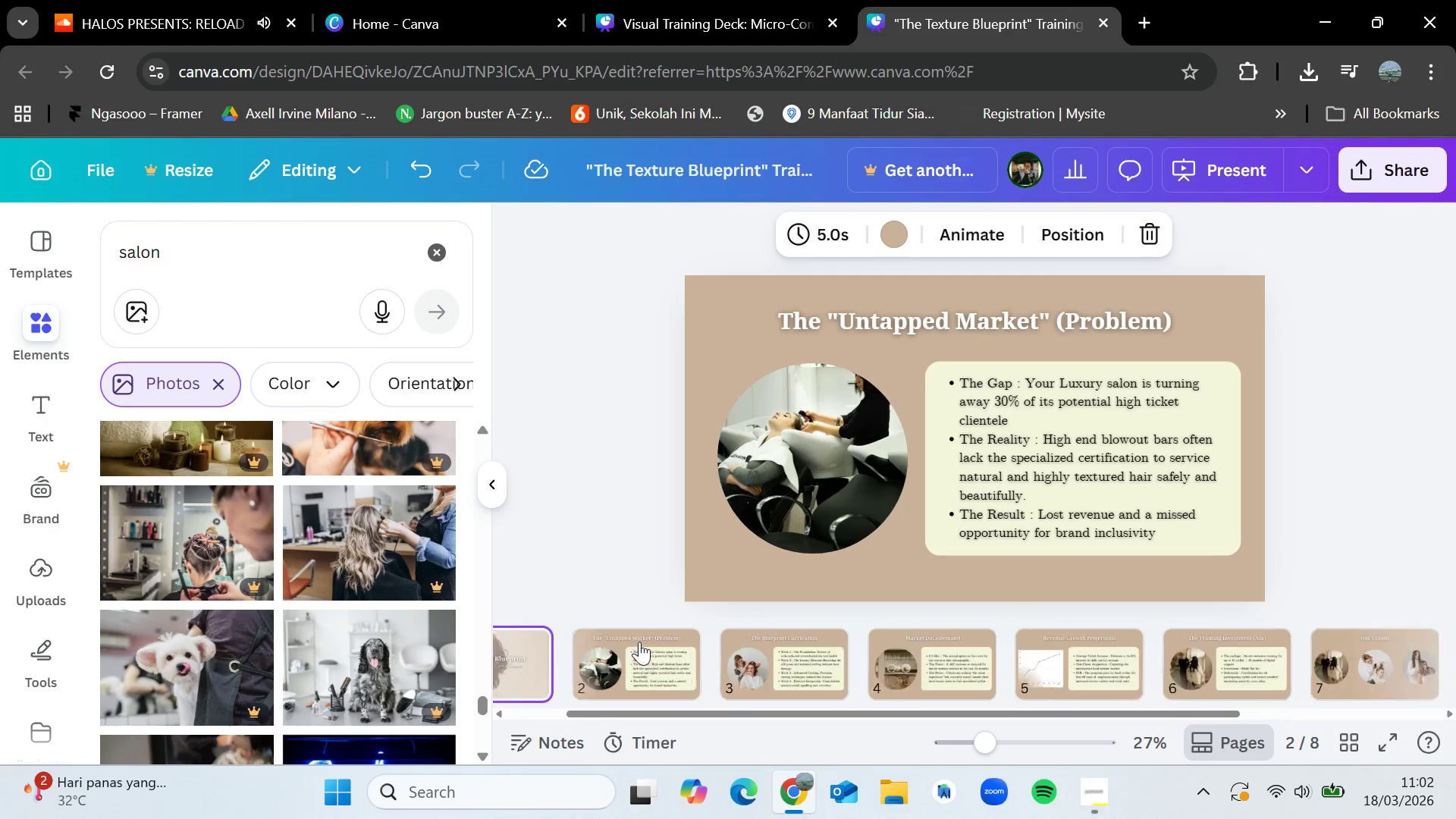 
key(ArrowLeft)
 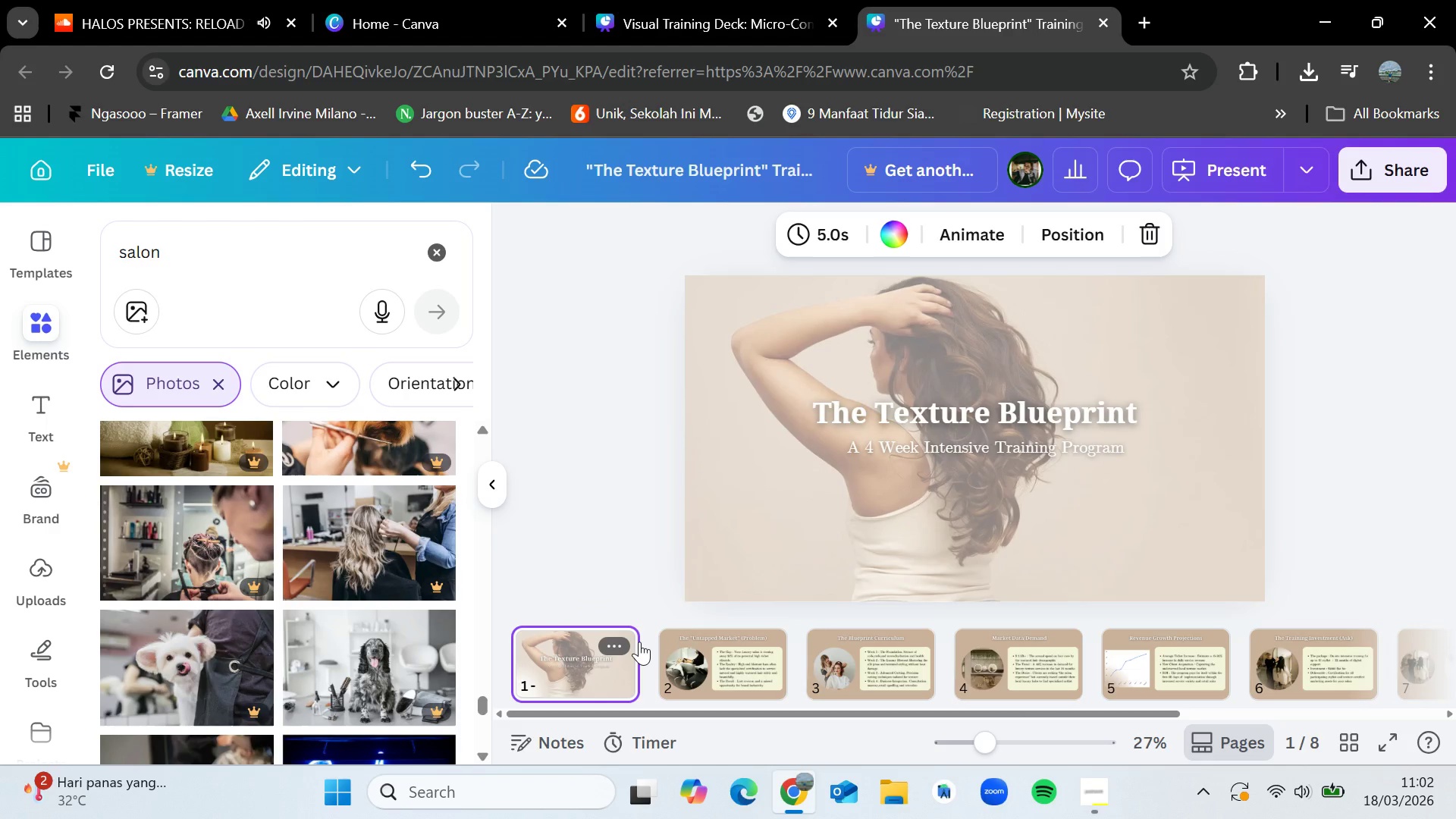 
key(ArrowRight)
 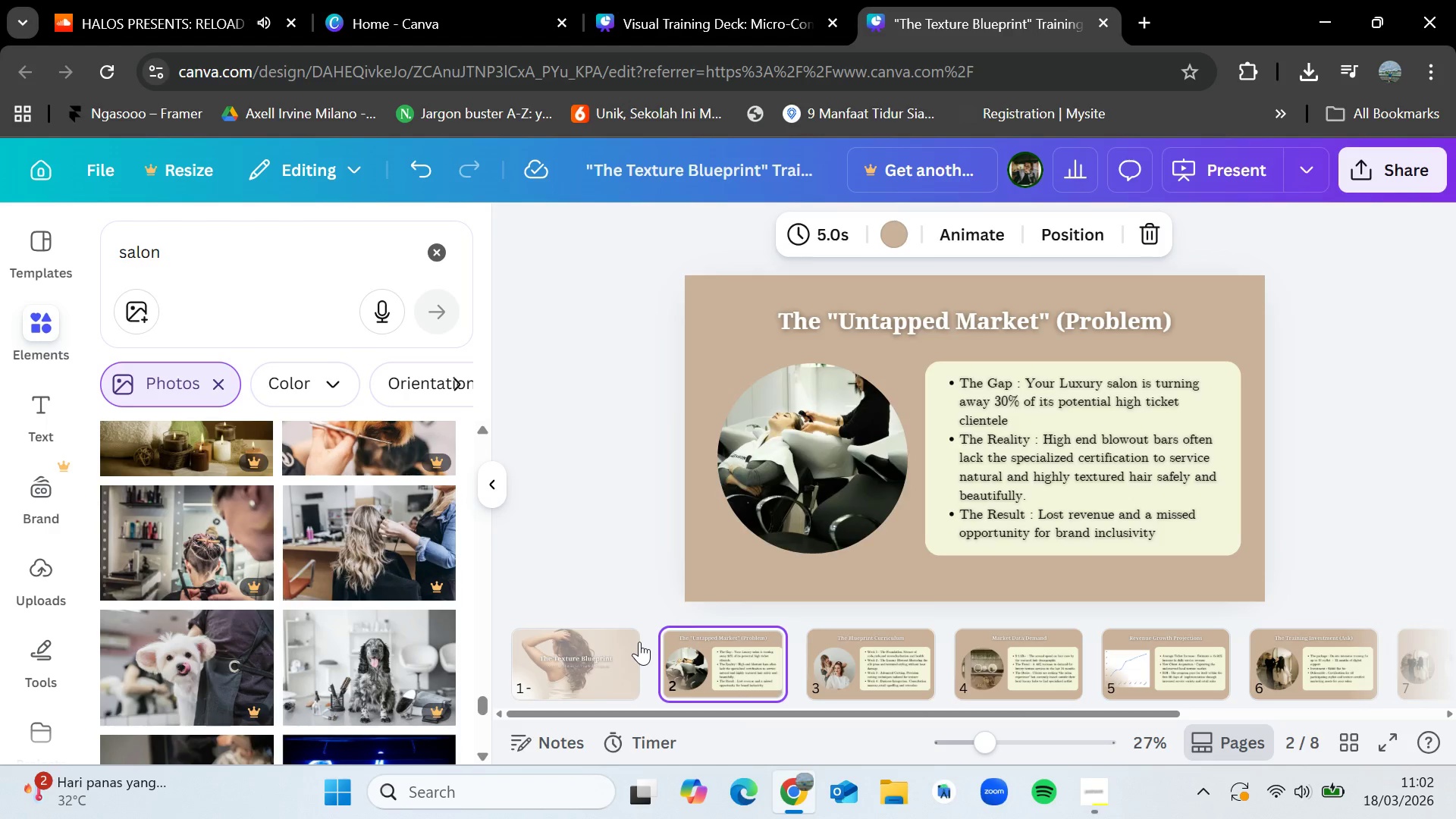 
key(ArrowRight)
 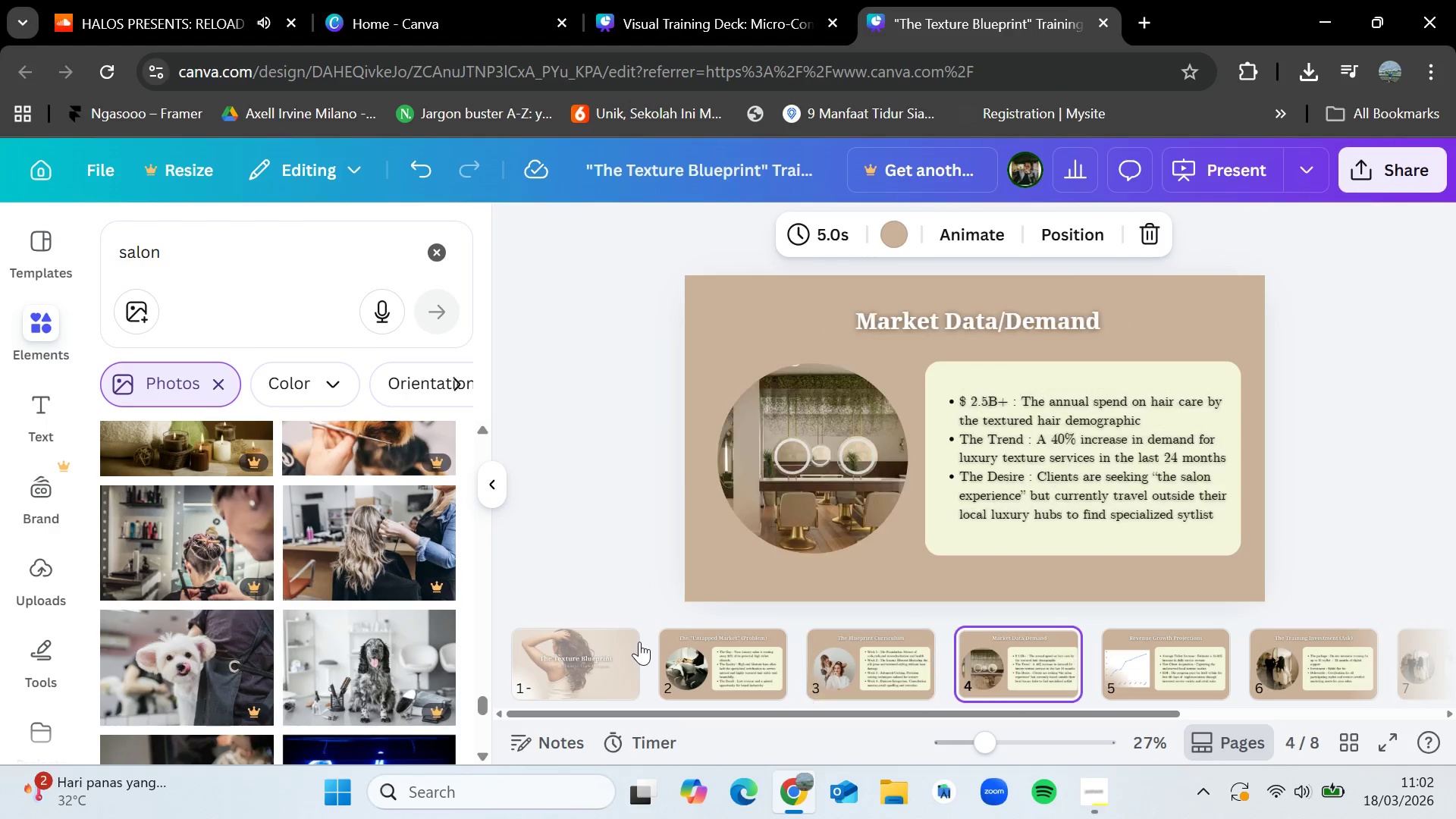 
key(ArrowRight)
 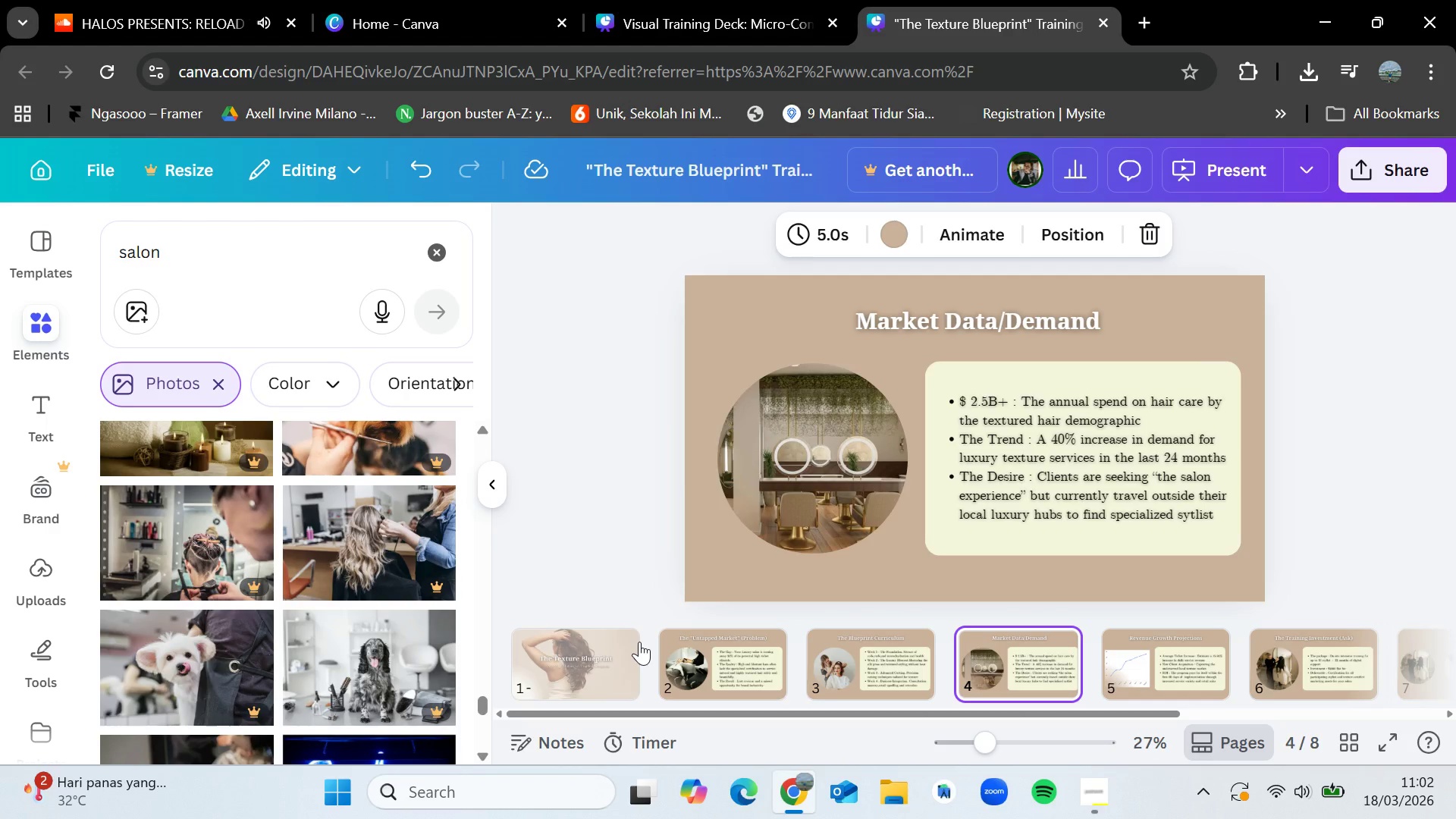 
wait(5.58)
 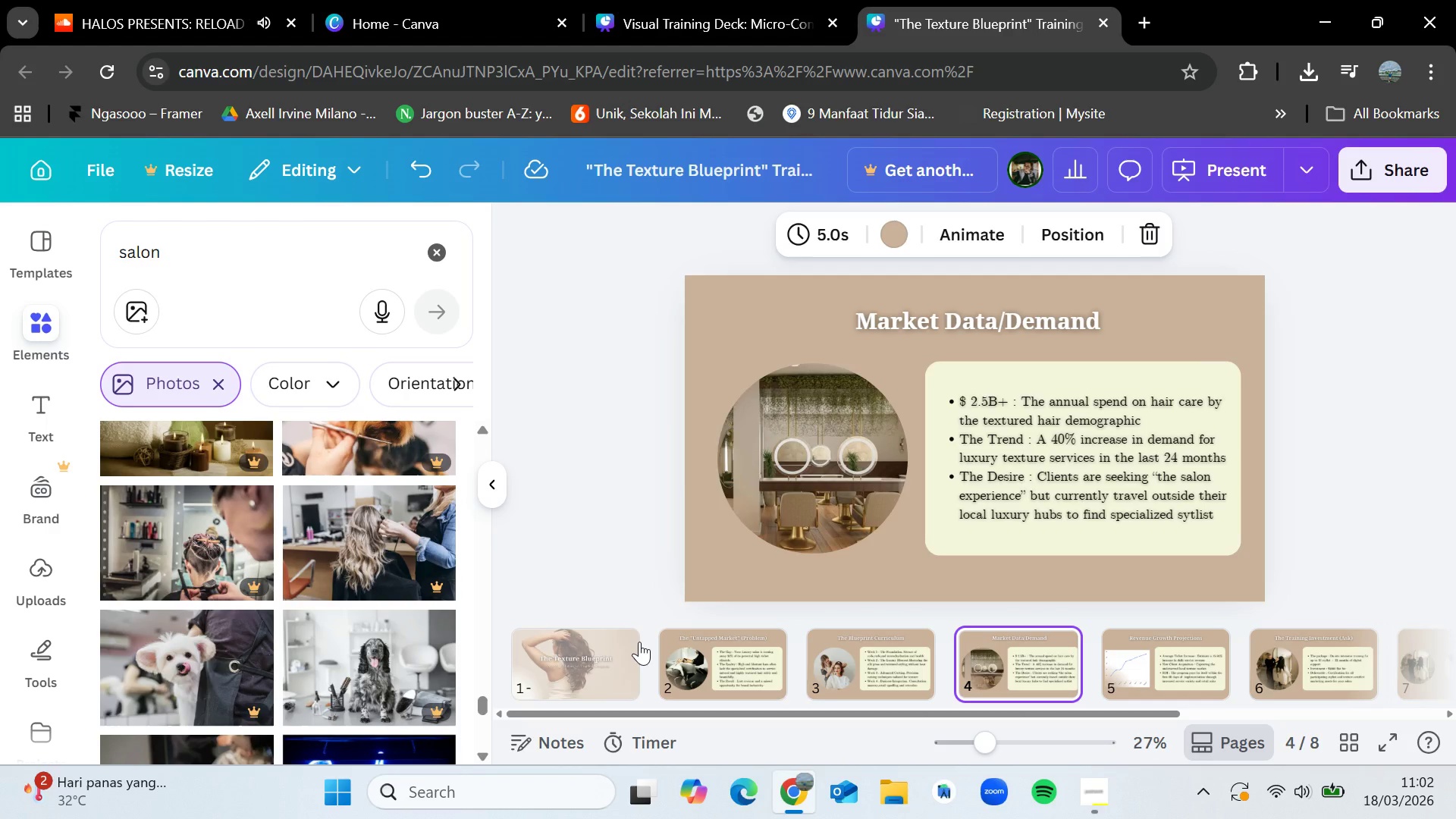 
key(ArrowLeft)
 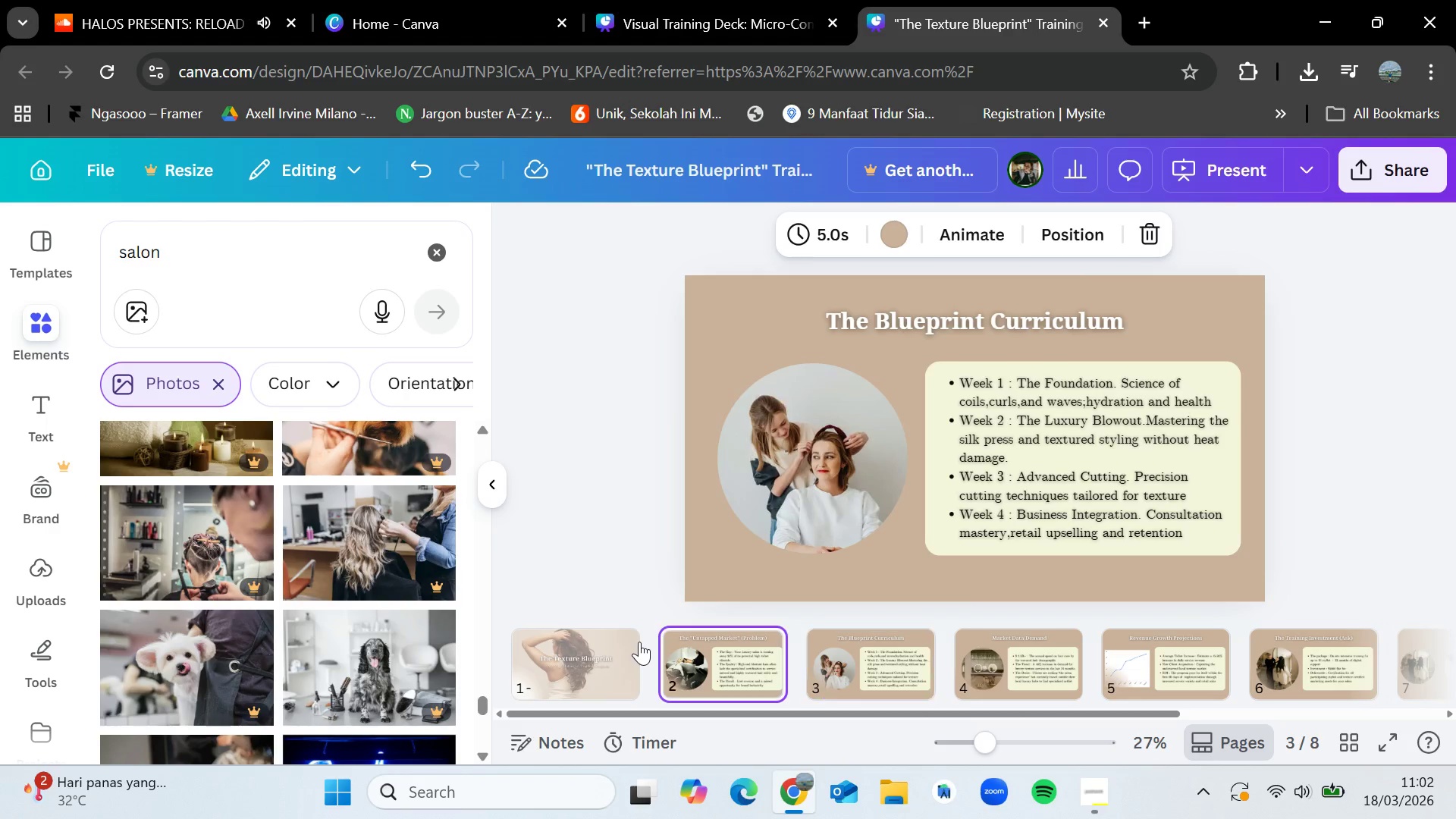 
key(ArrowLeft)
 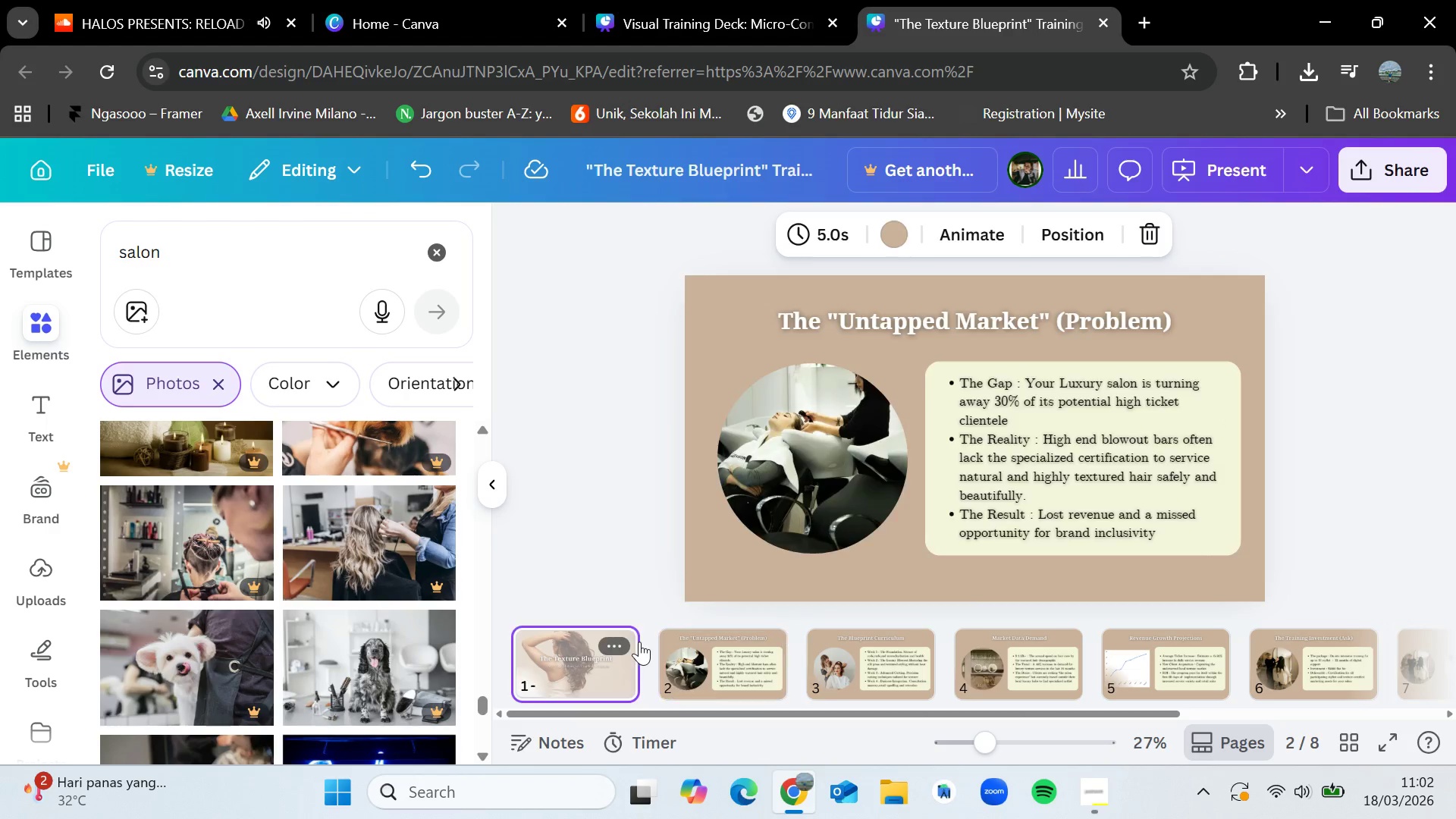 
key(ArrowLeft)
 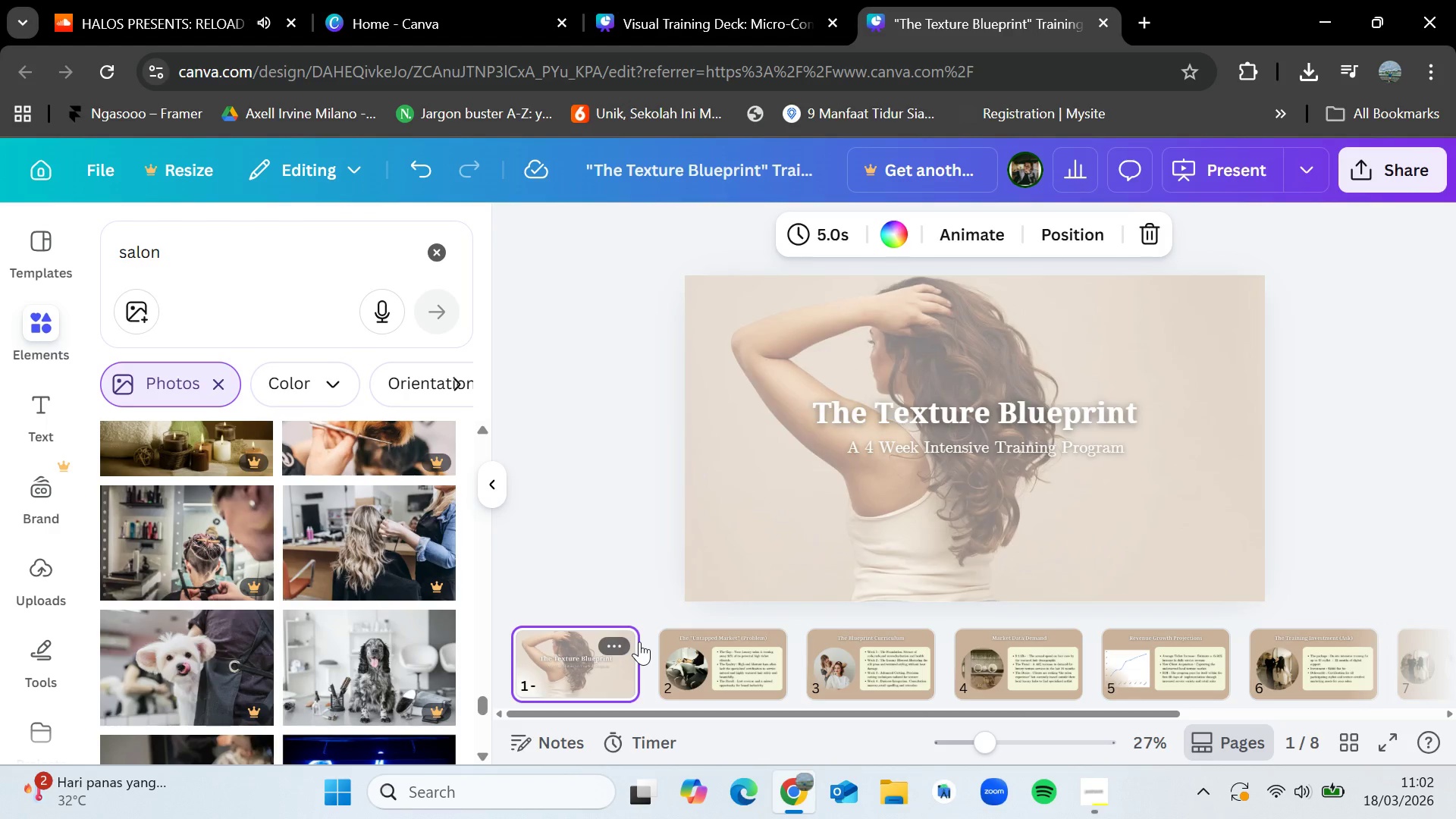 
key(ArrowRight)
 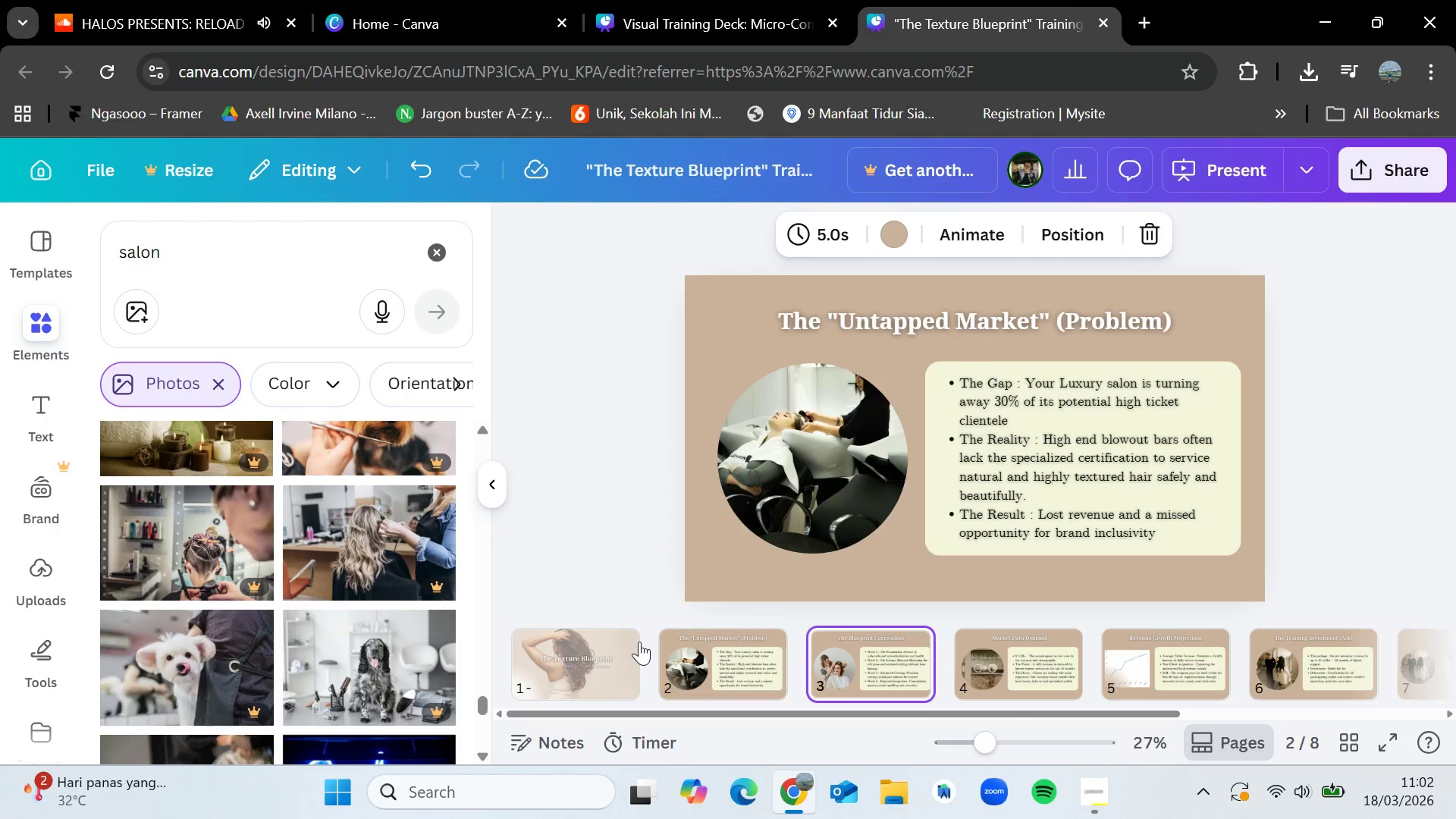 
key(ArrowRight)
 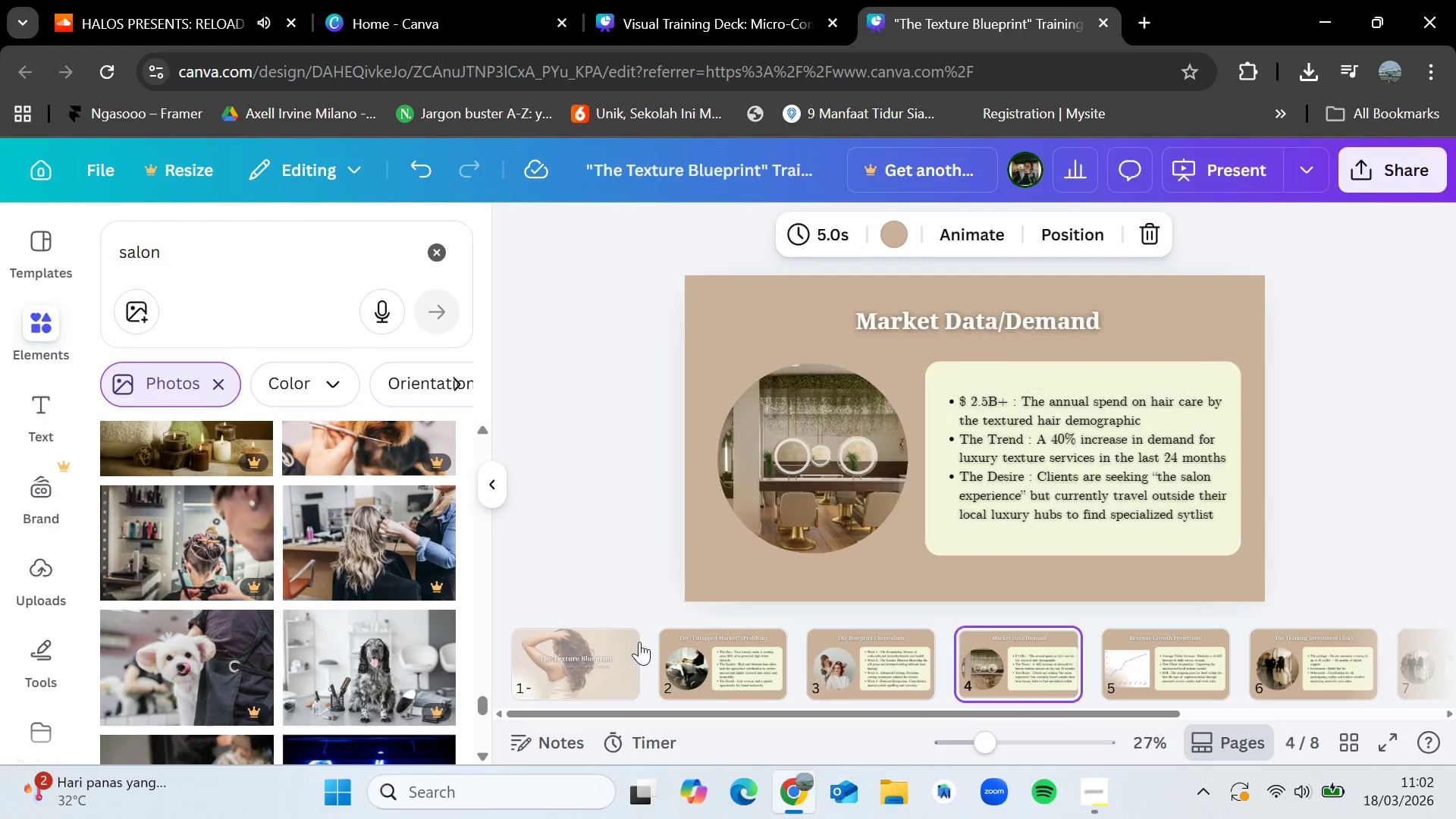 
key(ArrowRight)
 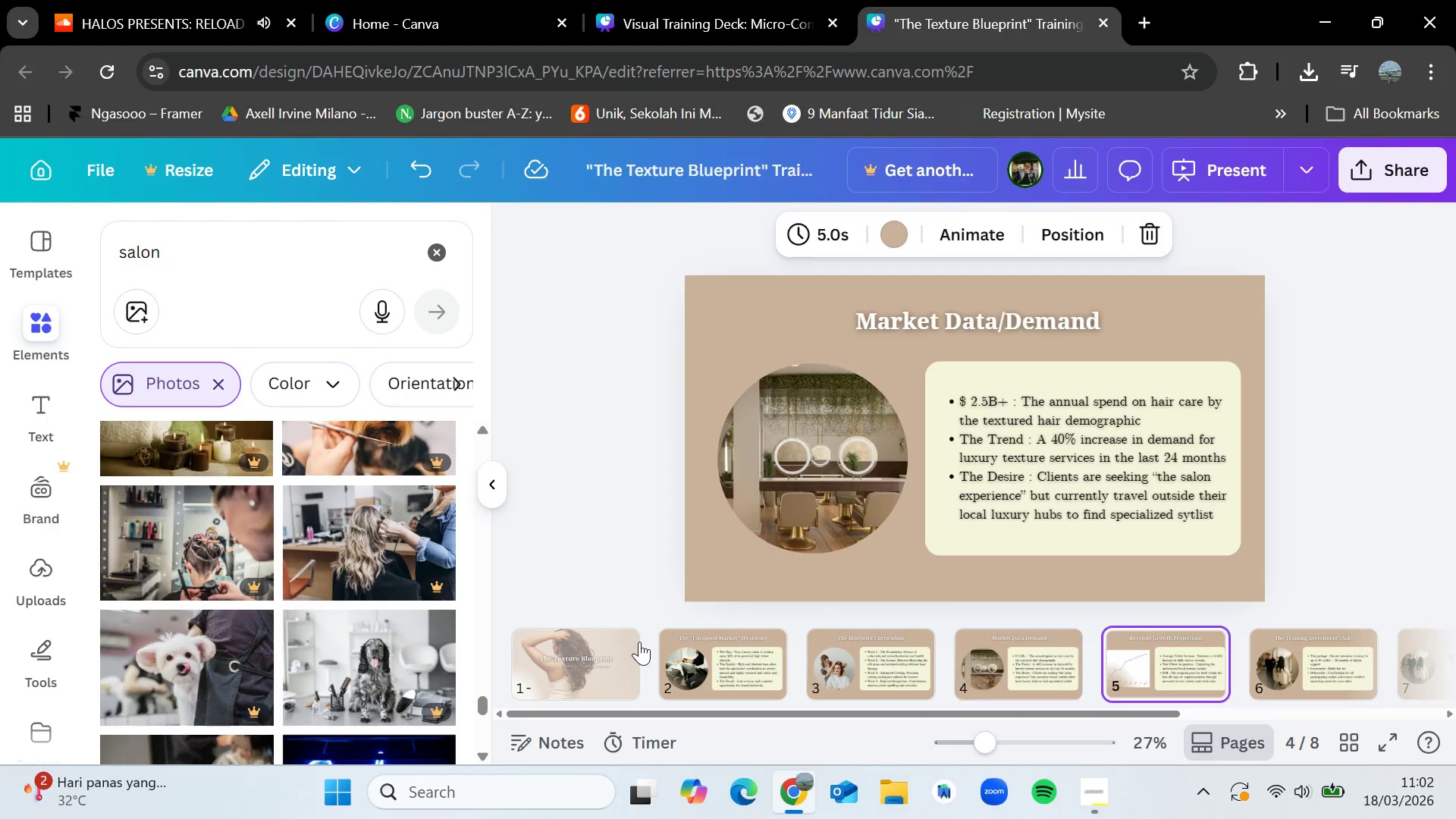 
key(ArrowRight)
 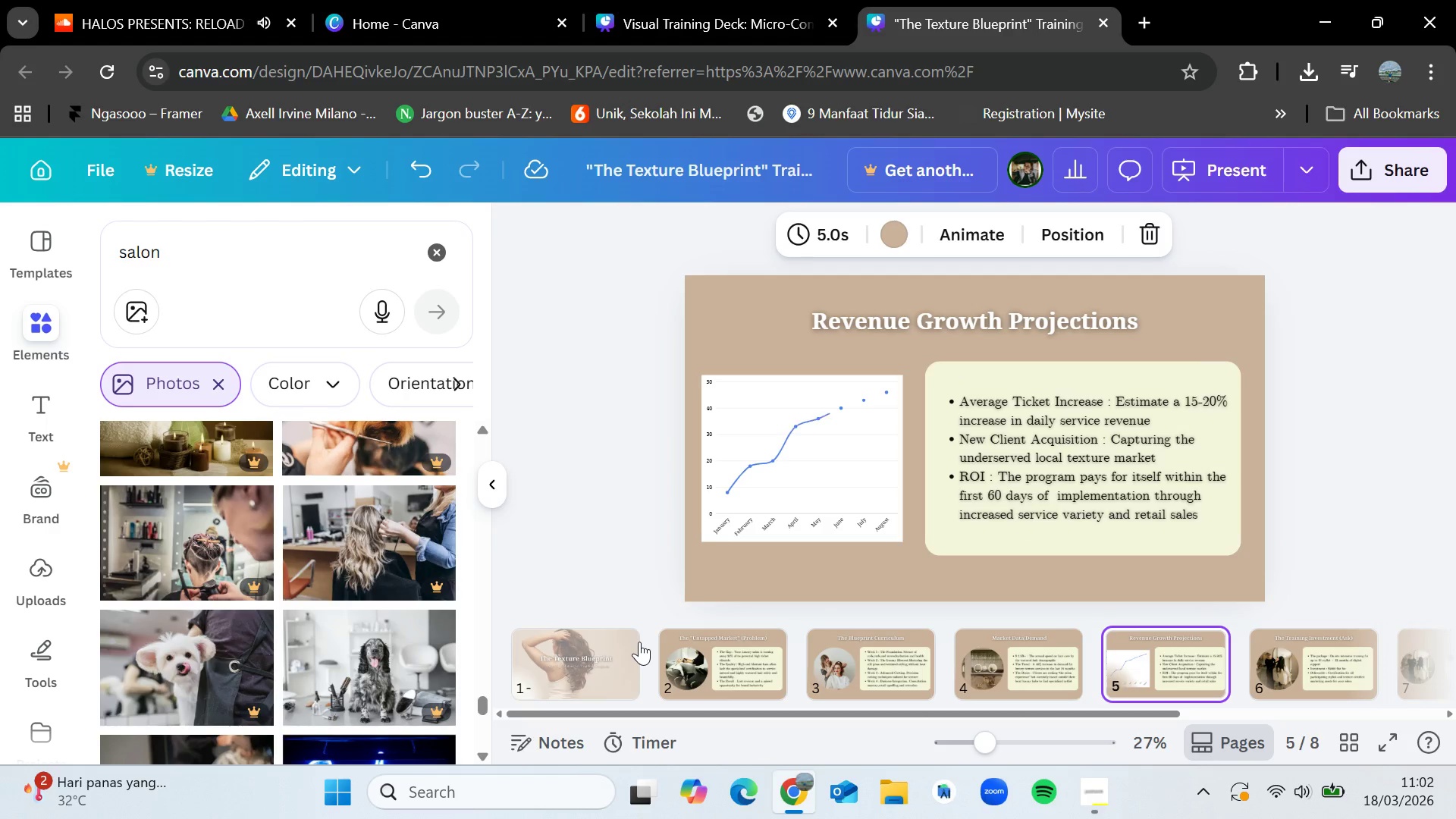 
key(ArrowLeft)
 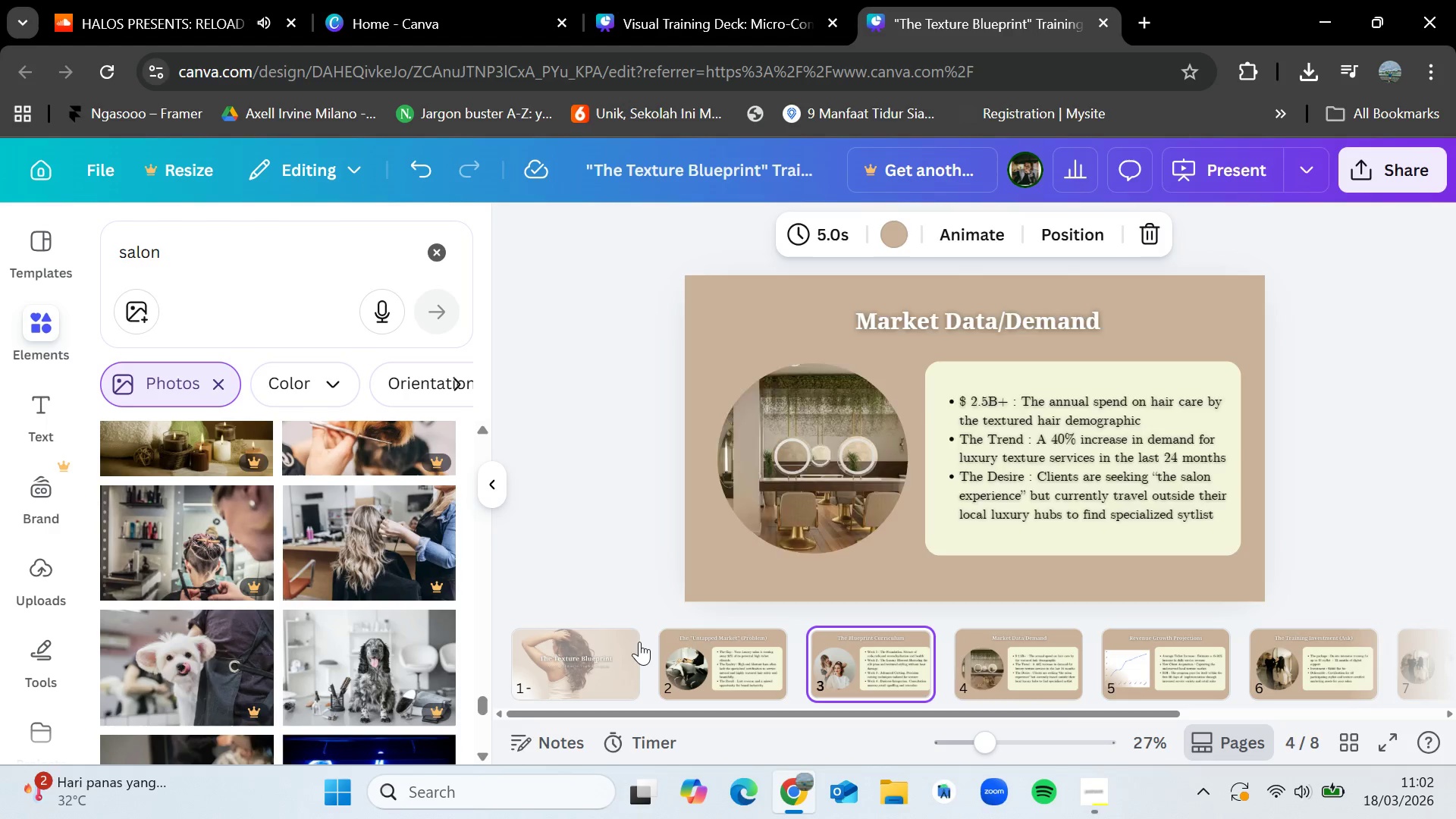 
key(ArrowLeft)
 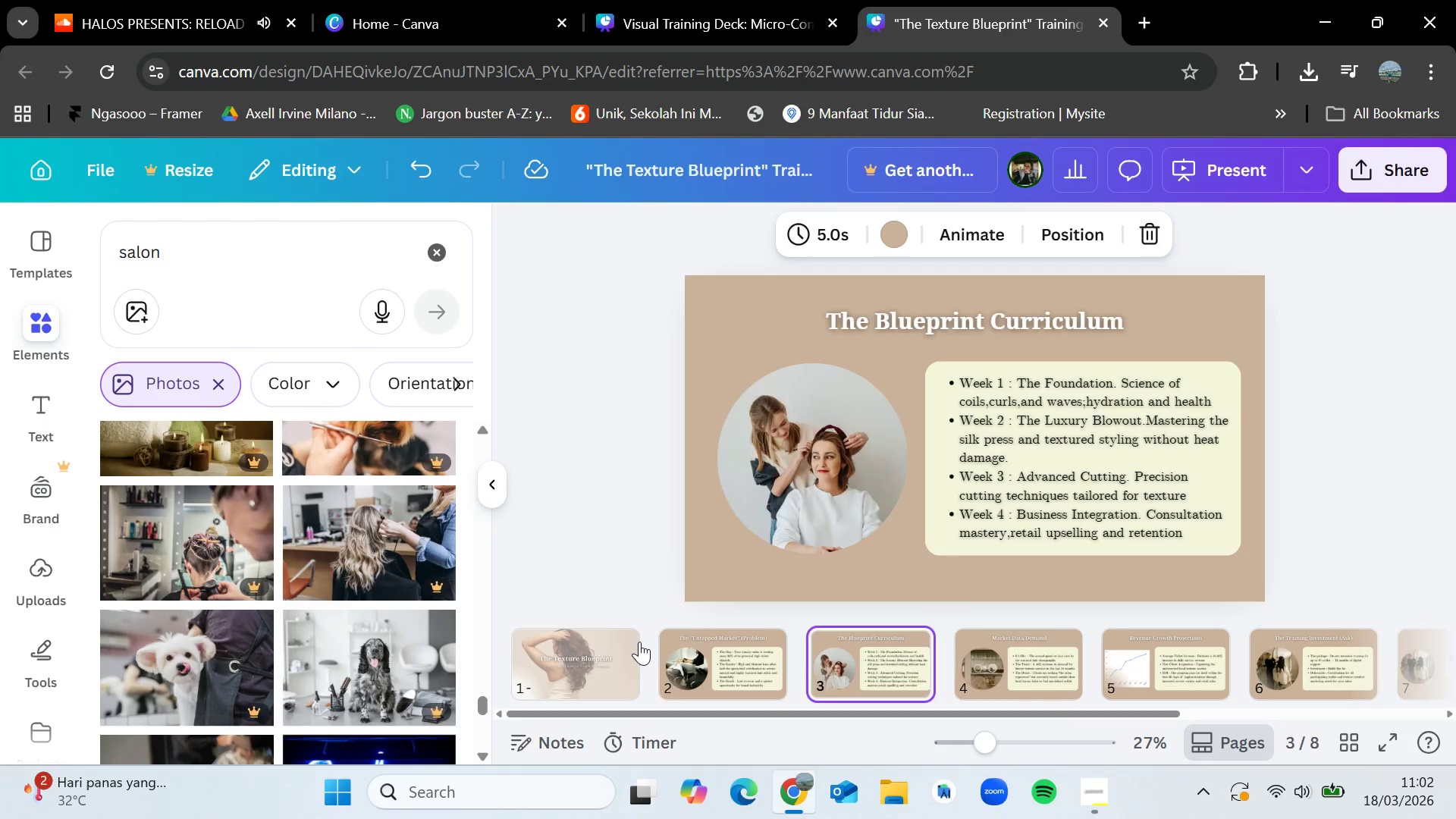 
key(ArrowLeft)
 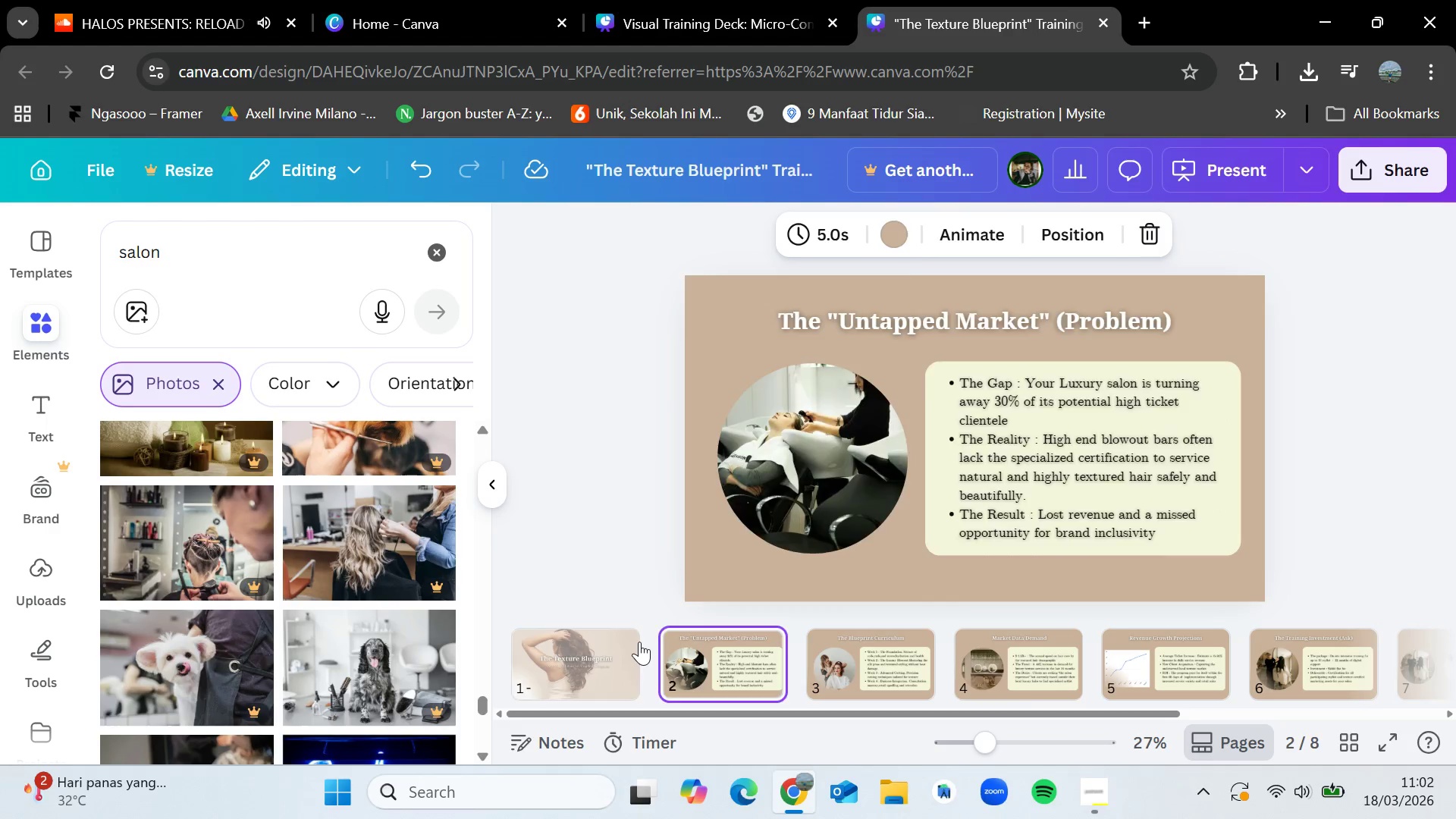 
key(ArrowLeft)
 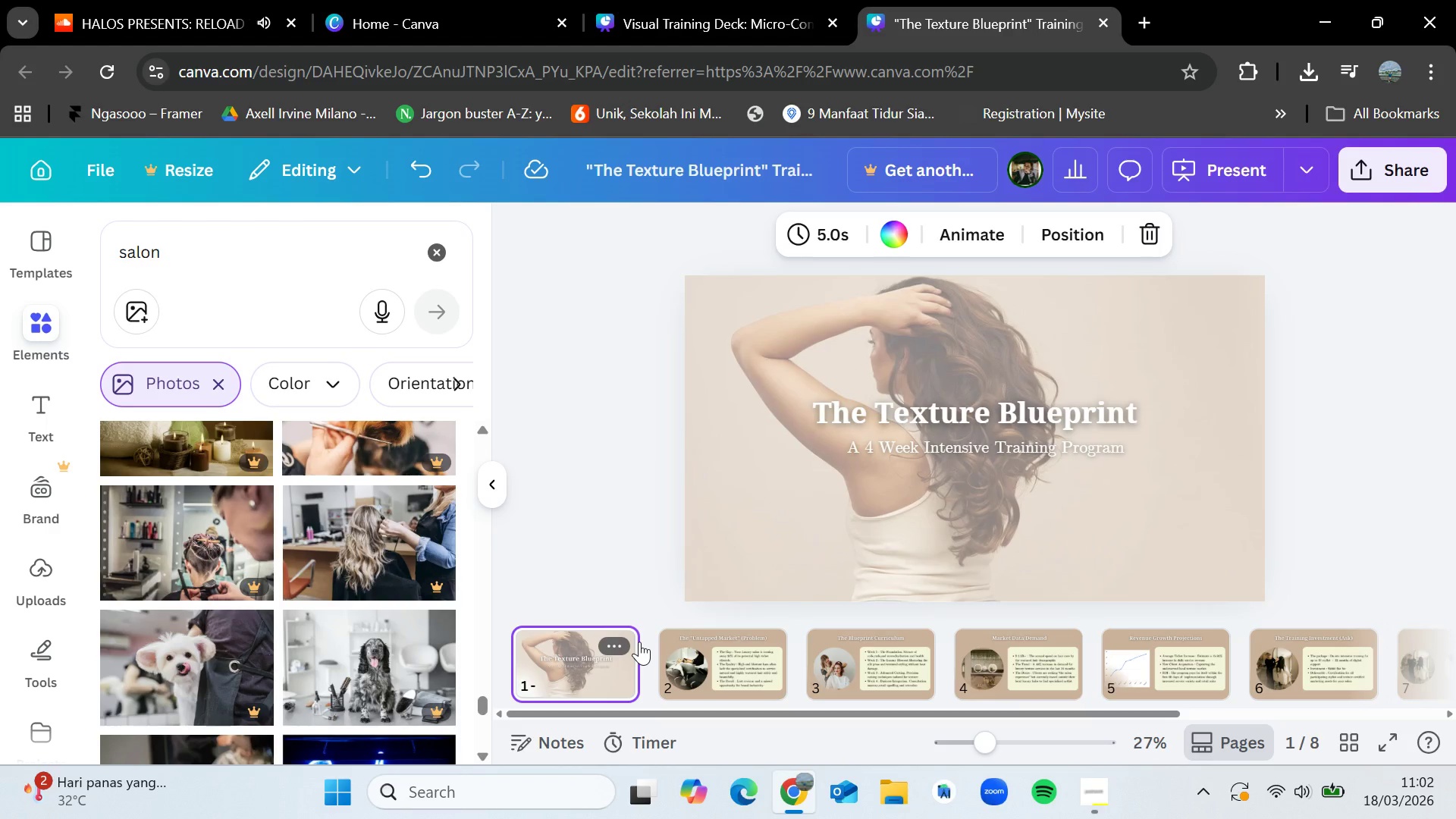 
key(ArrowRight)
 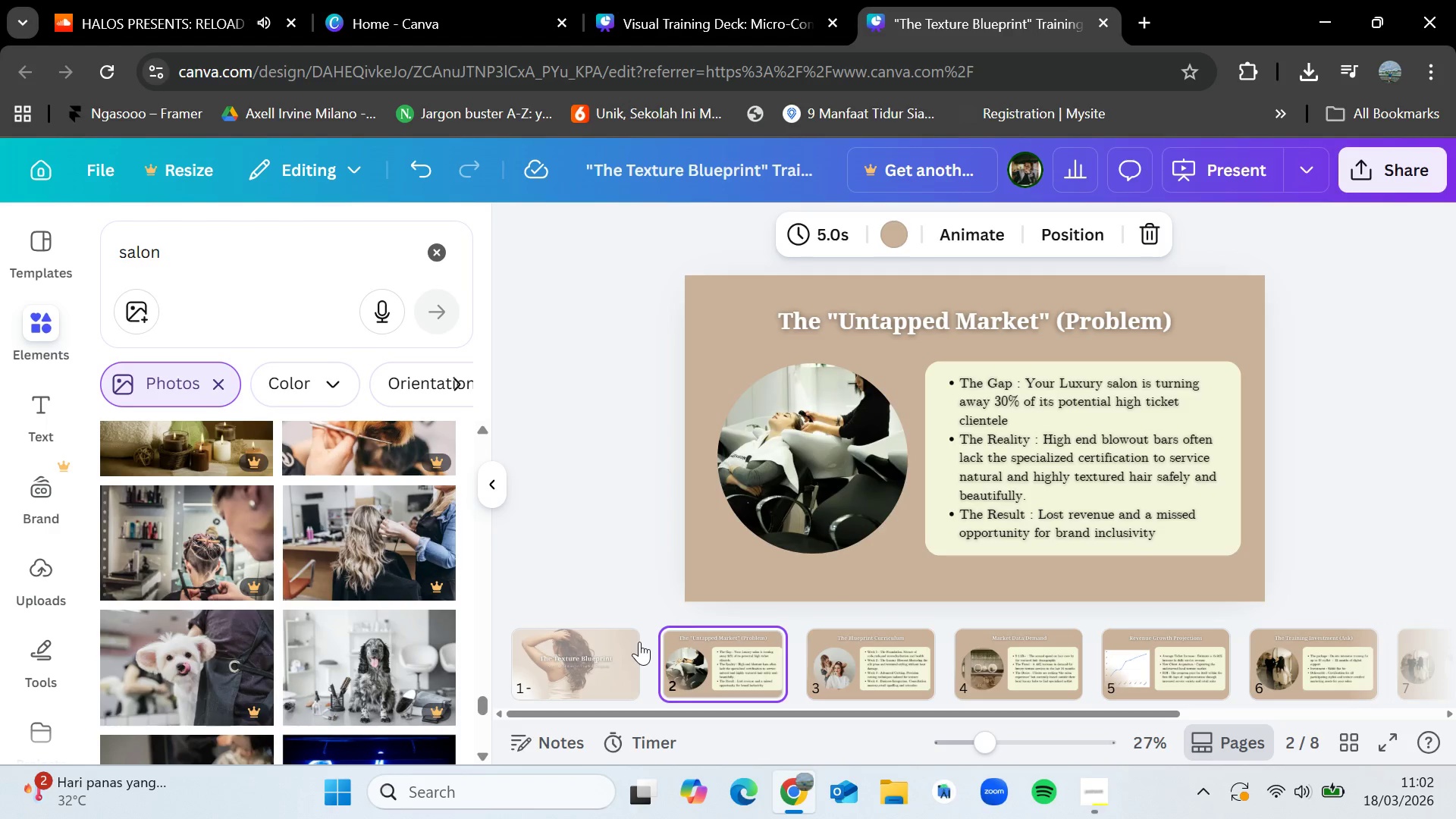 
key(ArrowRight)
 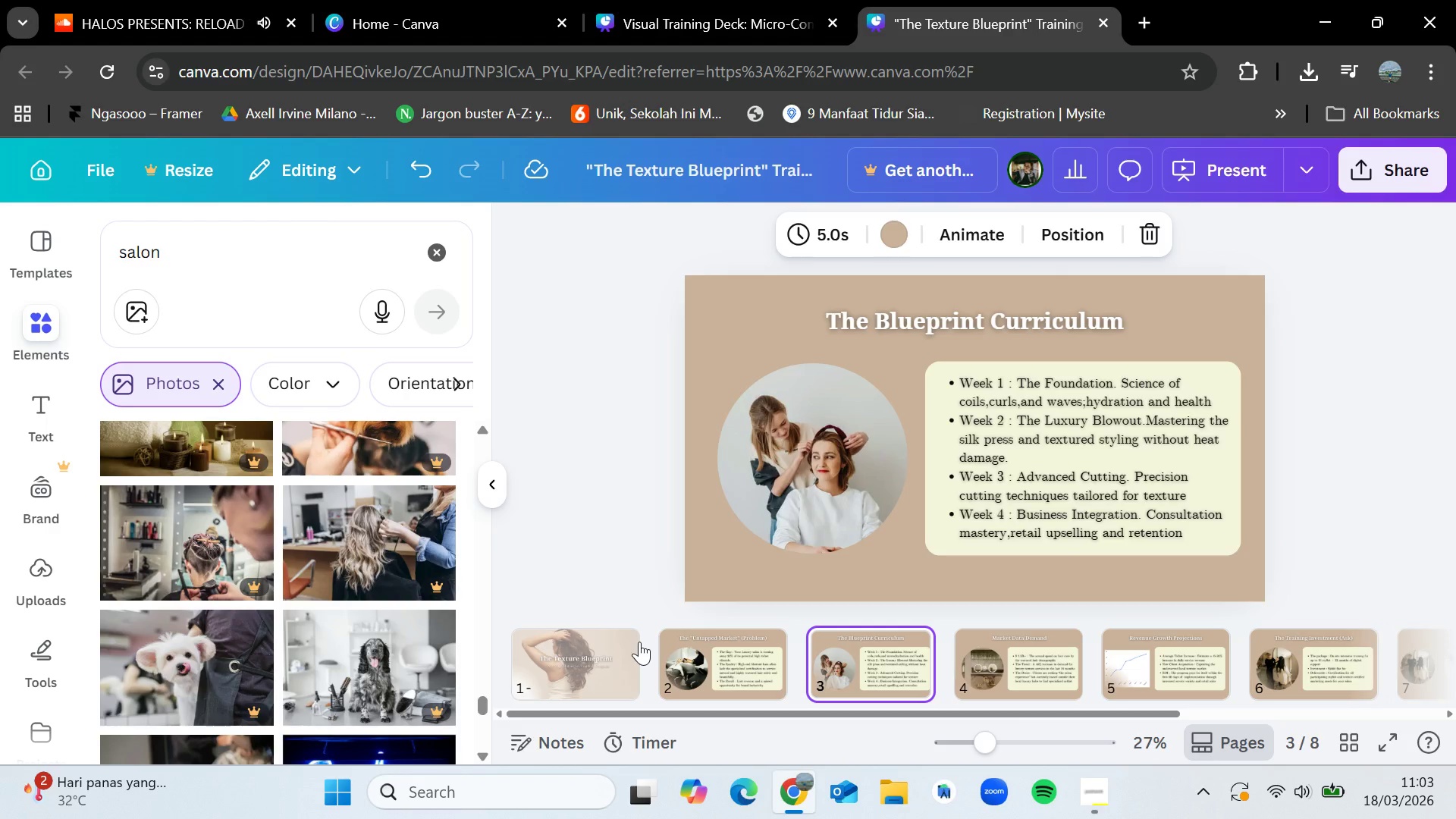 
wait(56.69)
 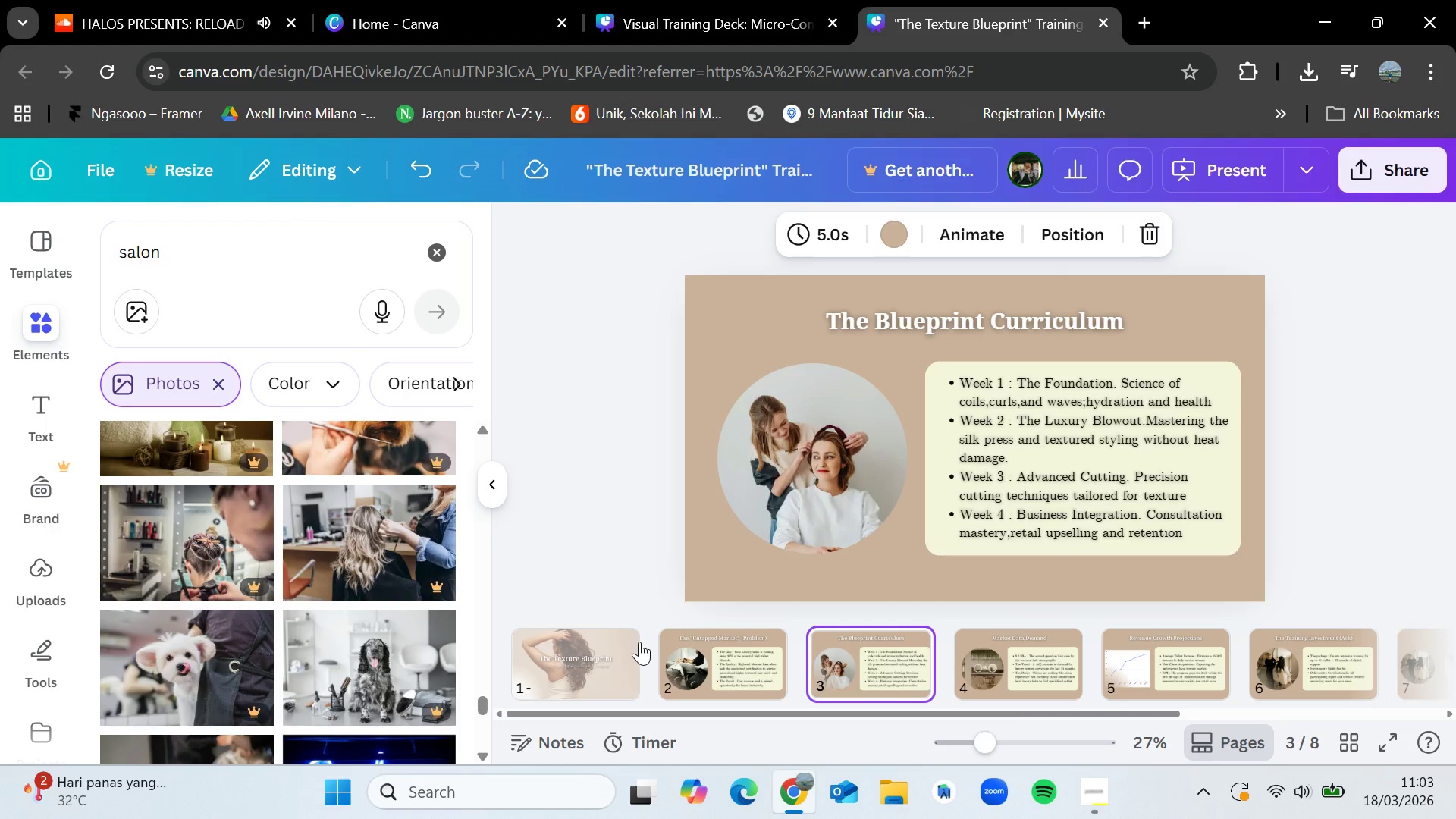 
key(ArrowRight)
 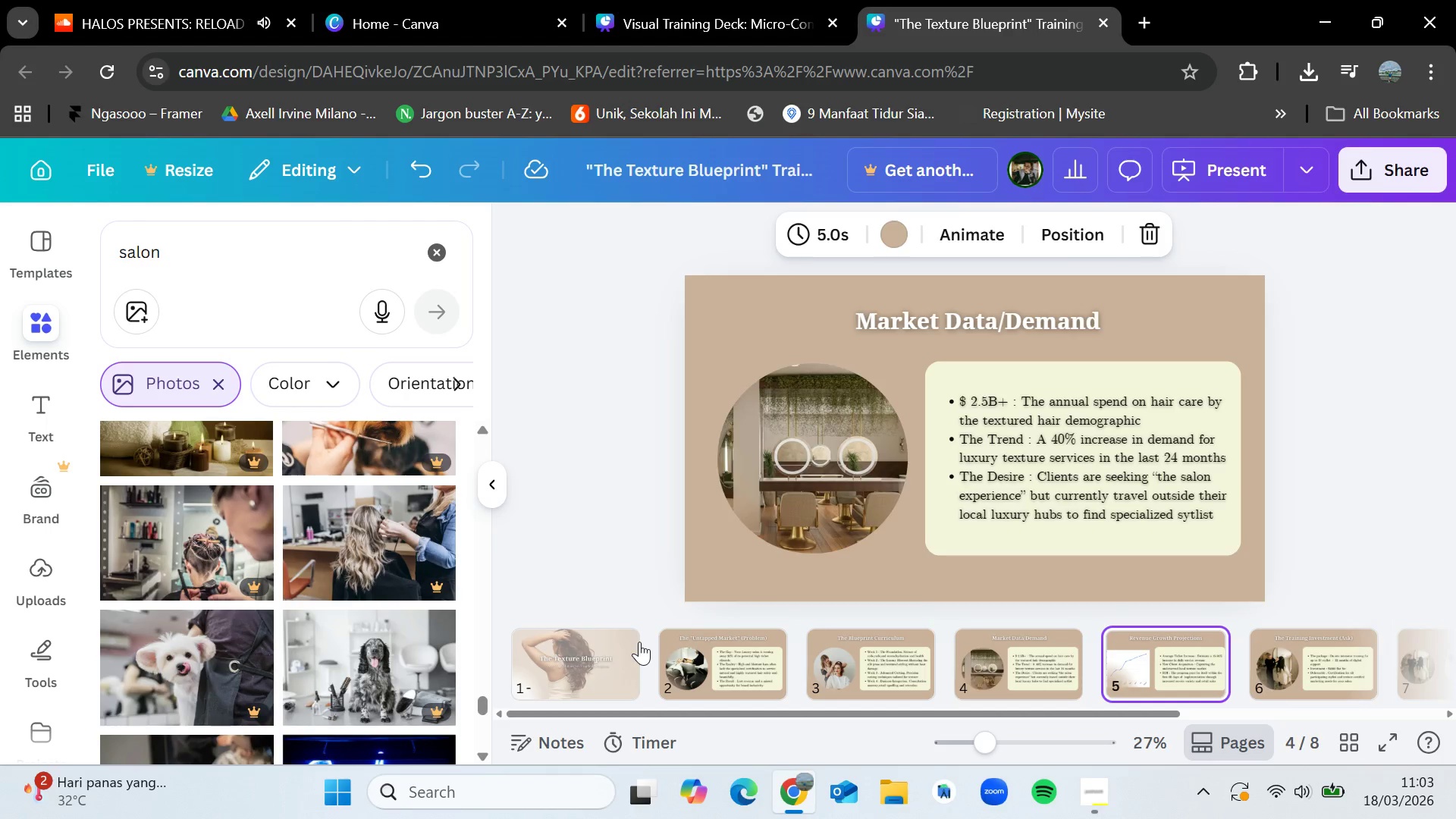 
key(ArrowRight)
 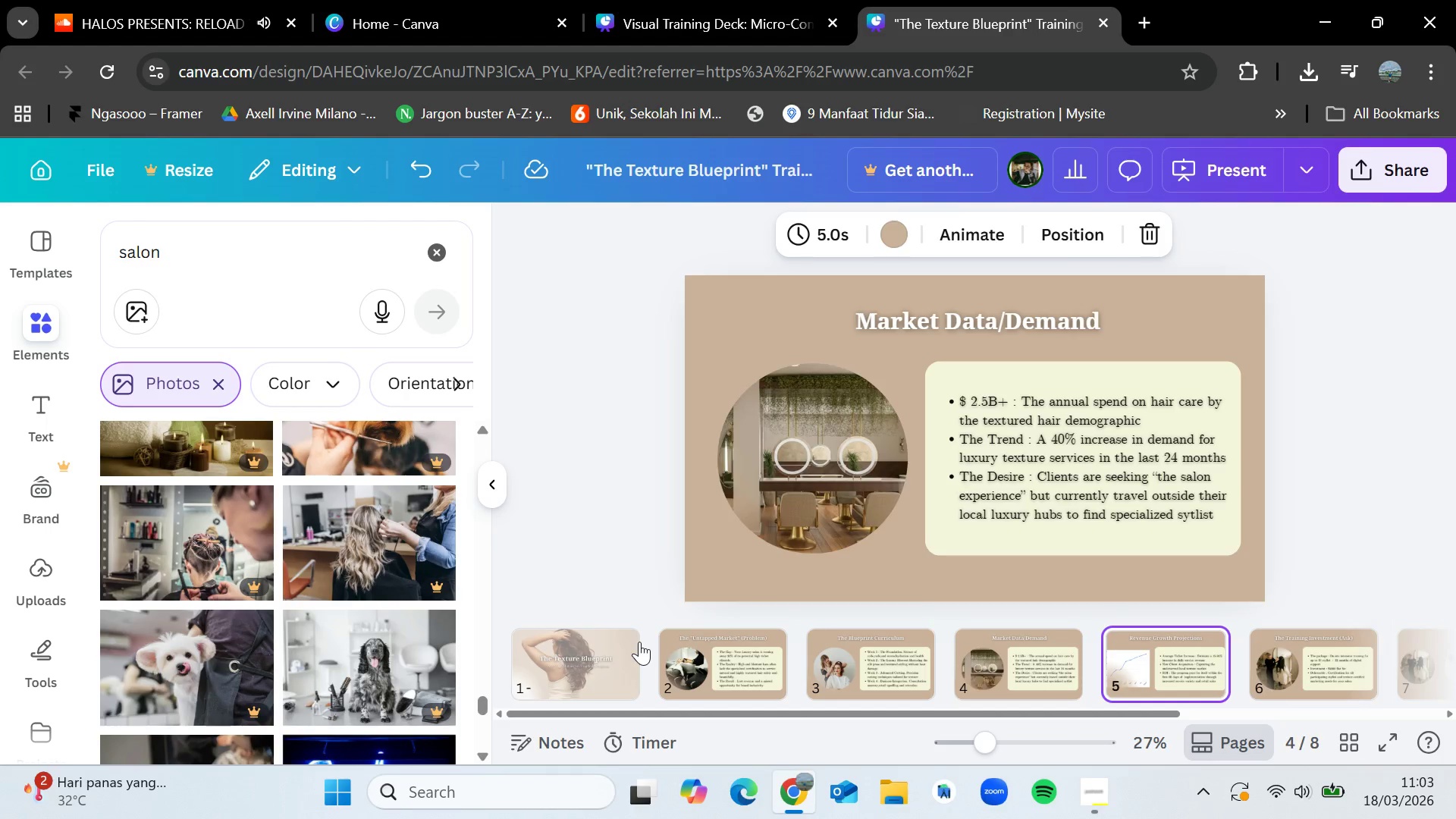 
key(ArrowRight)
 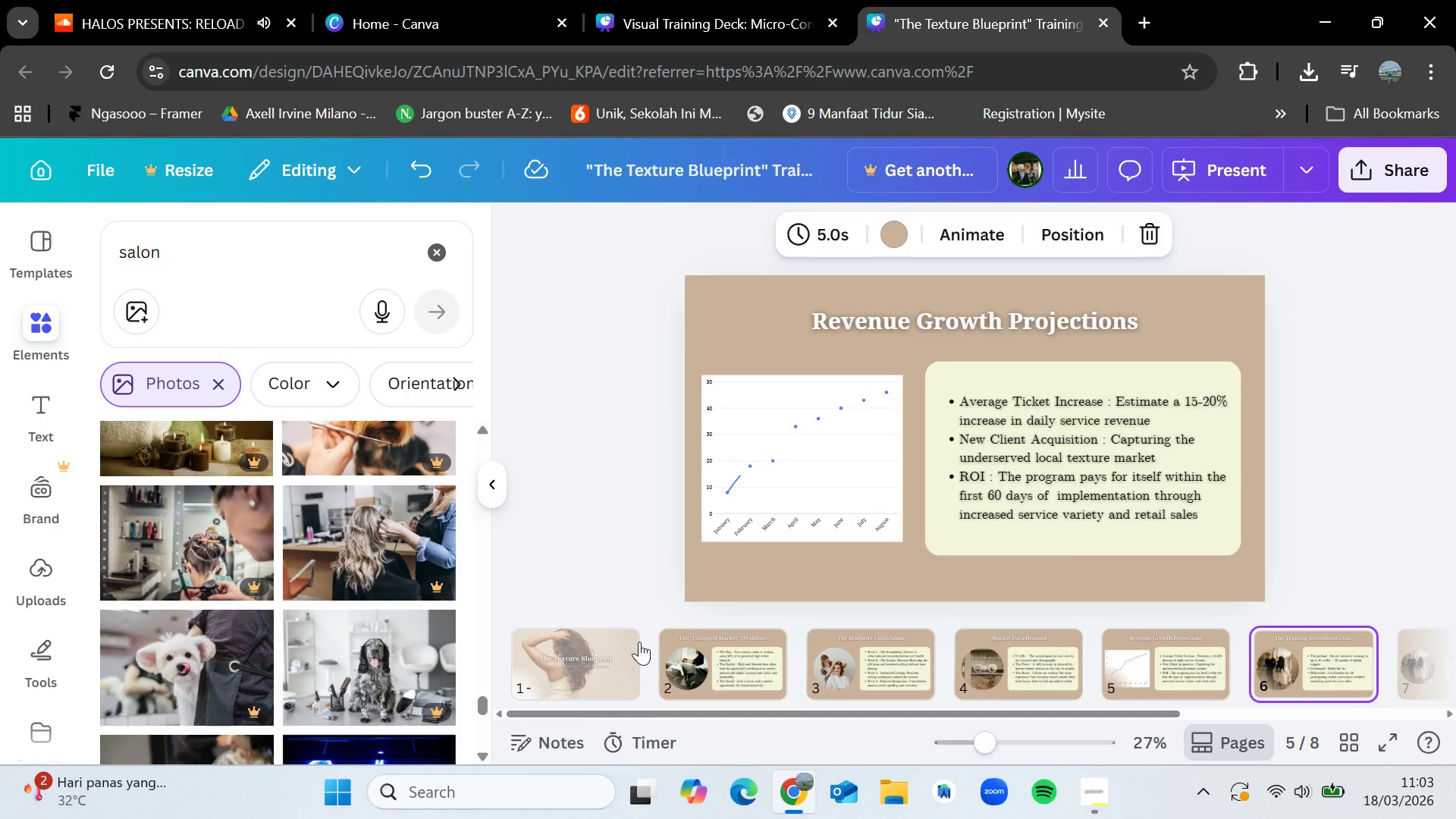 
key(ArrowRight)
 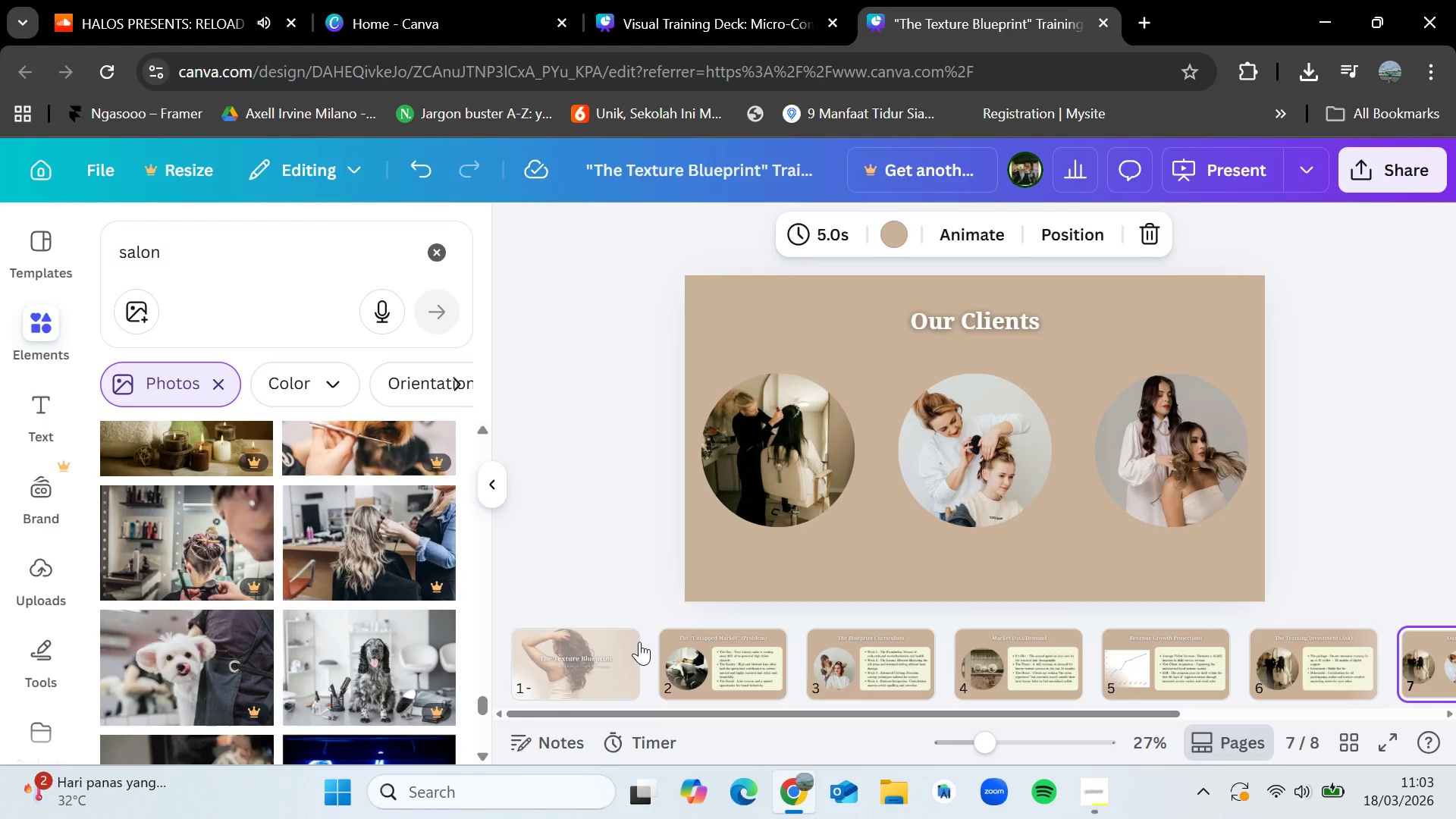 
key(ArrowLeft)
 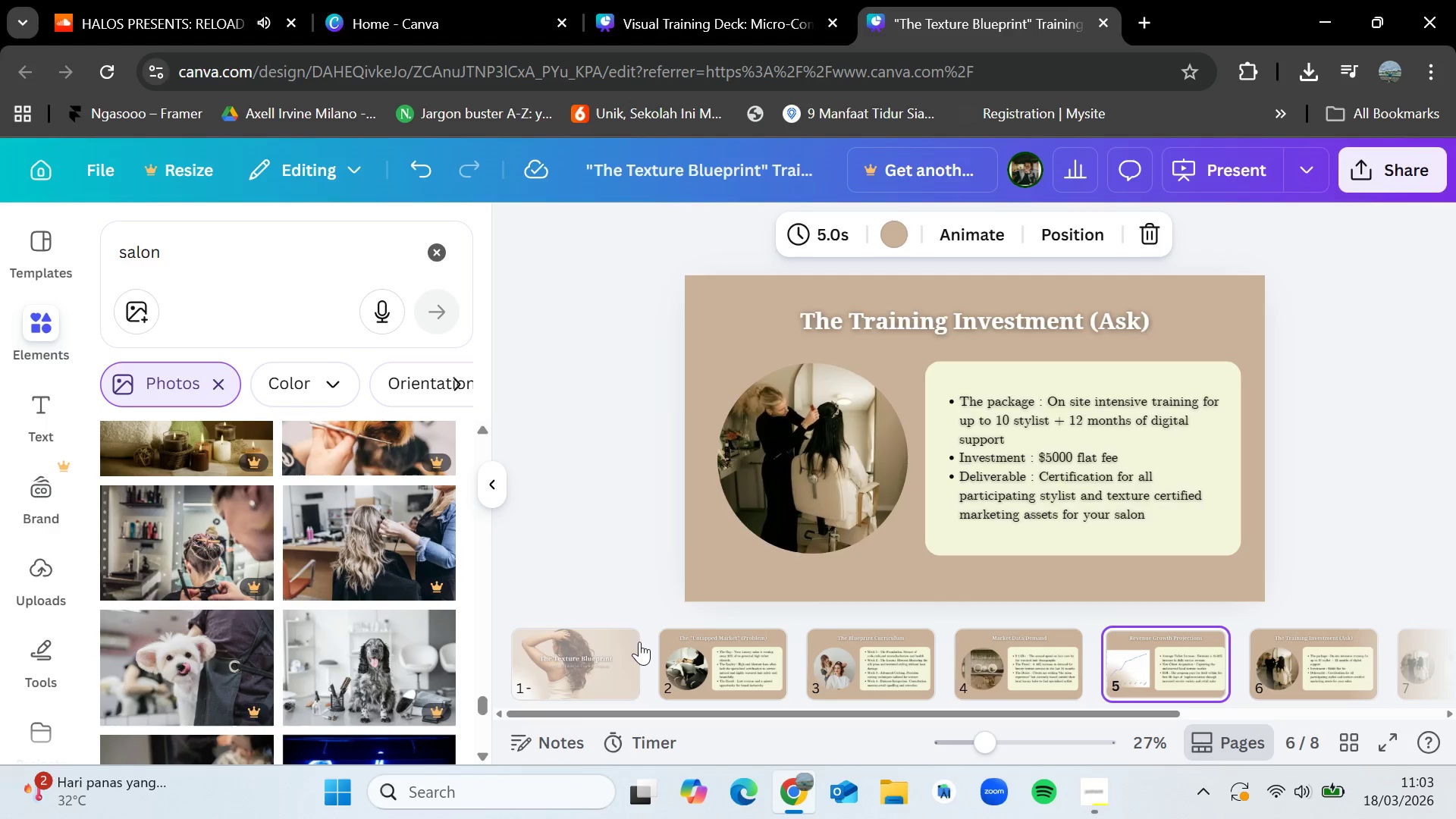 
key(ArrowLeft)
 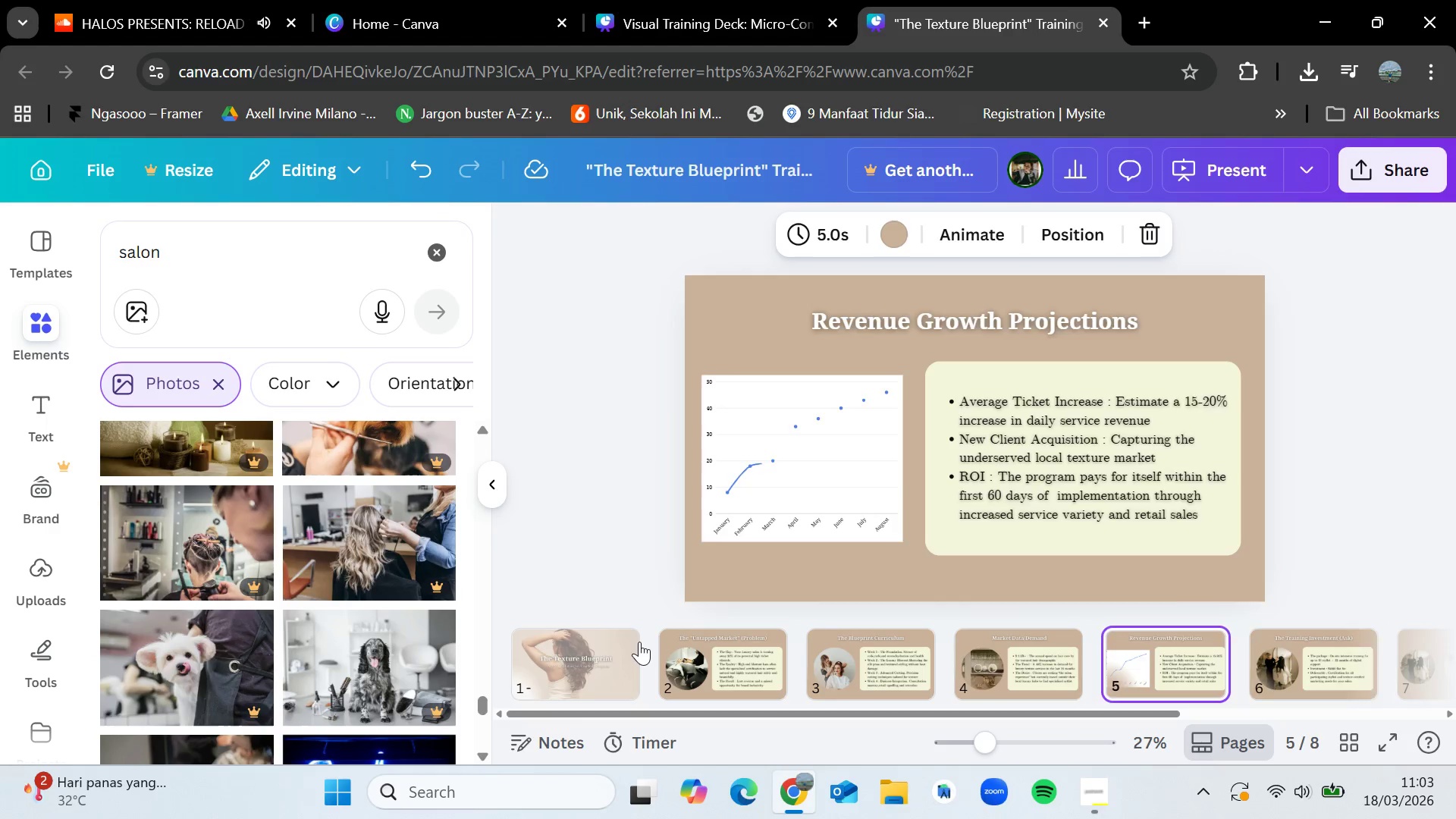 
key(ArrowRight)
 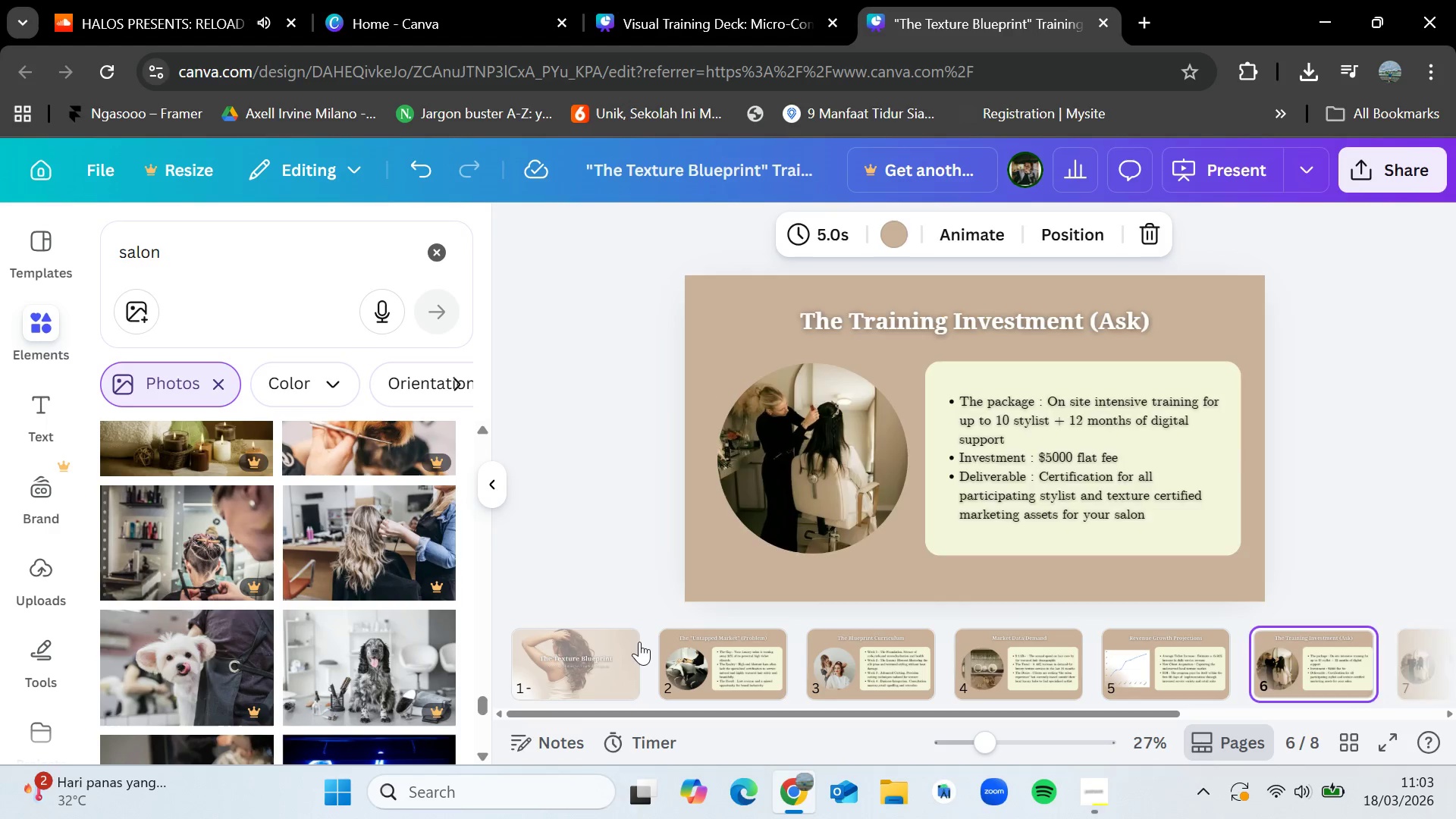 
key(ArrowRight)
 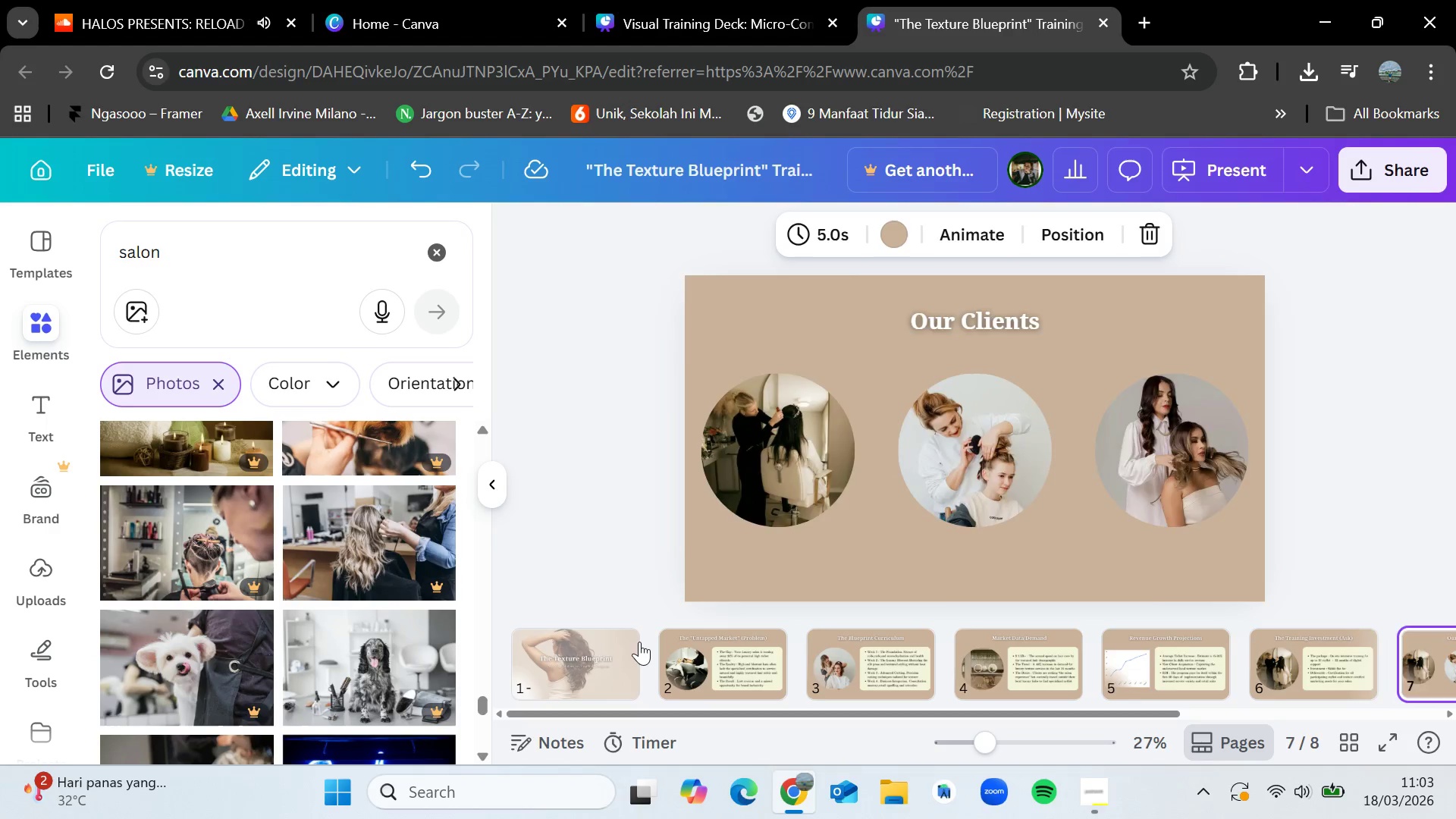 
key(ArrowRight)
 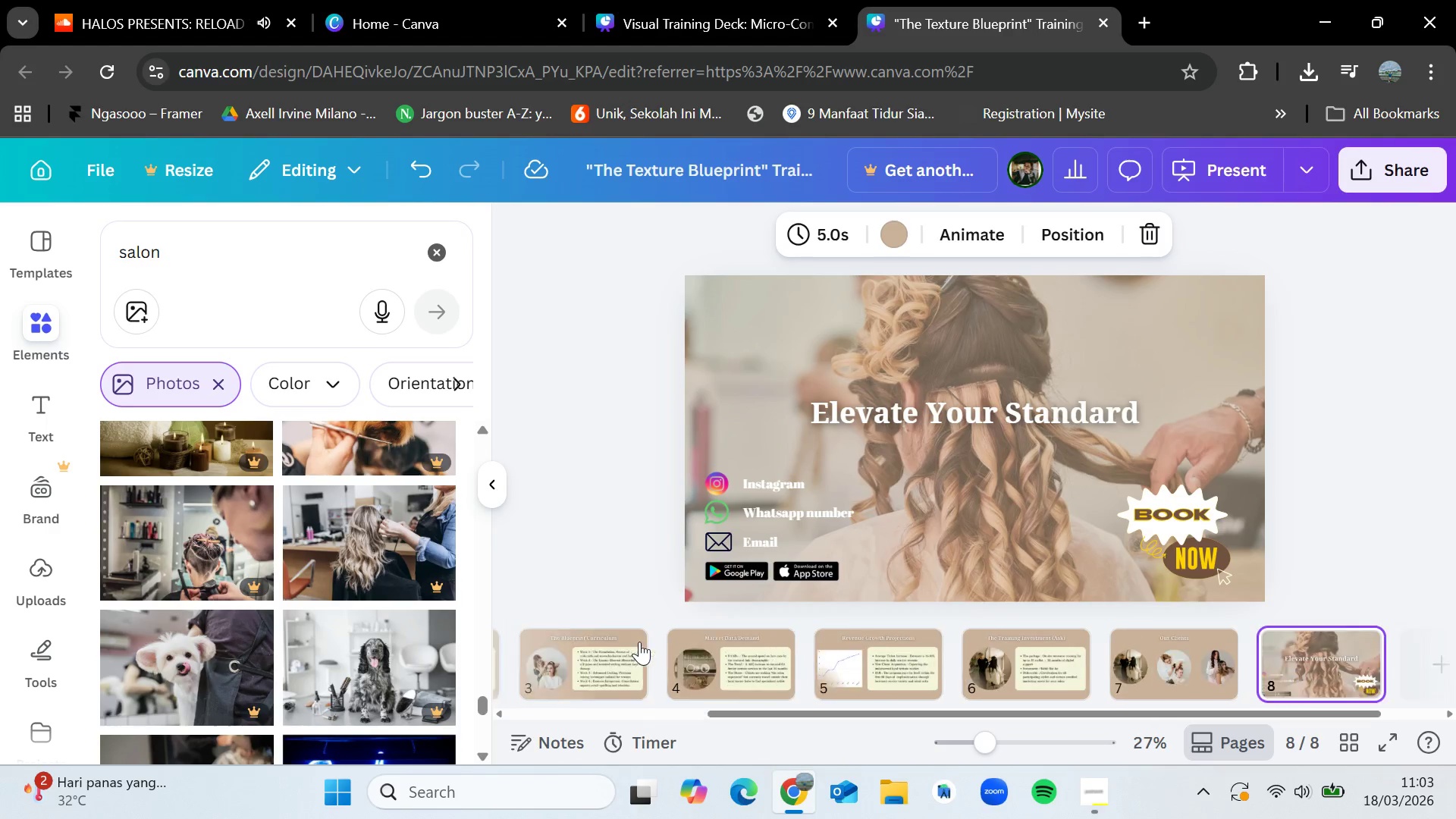 
key(ArrowRight)
 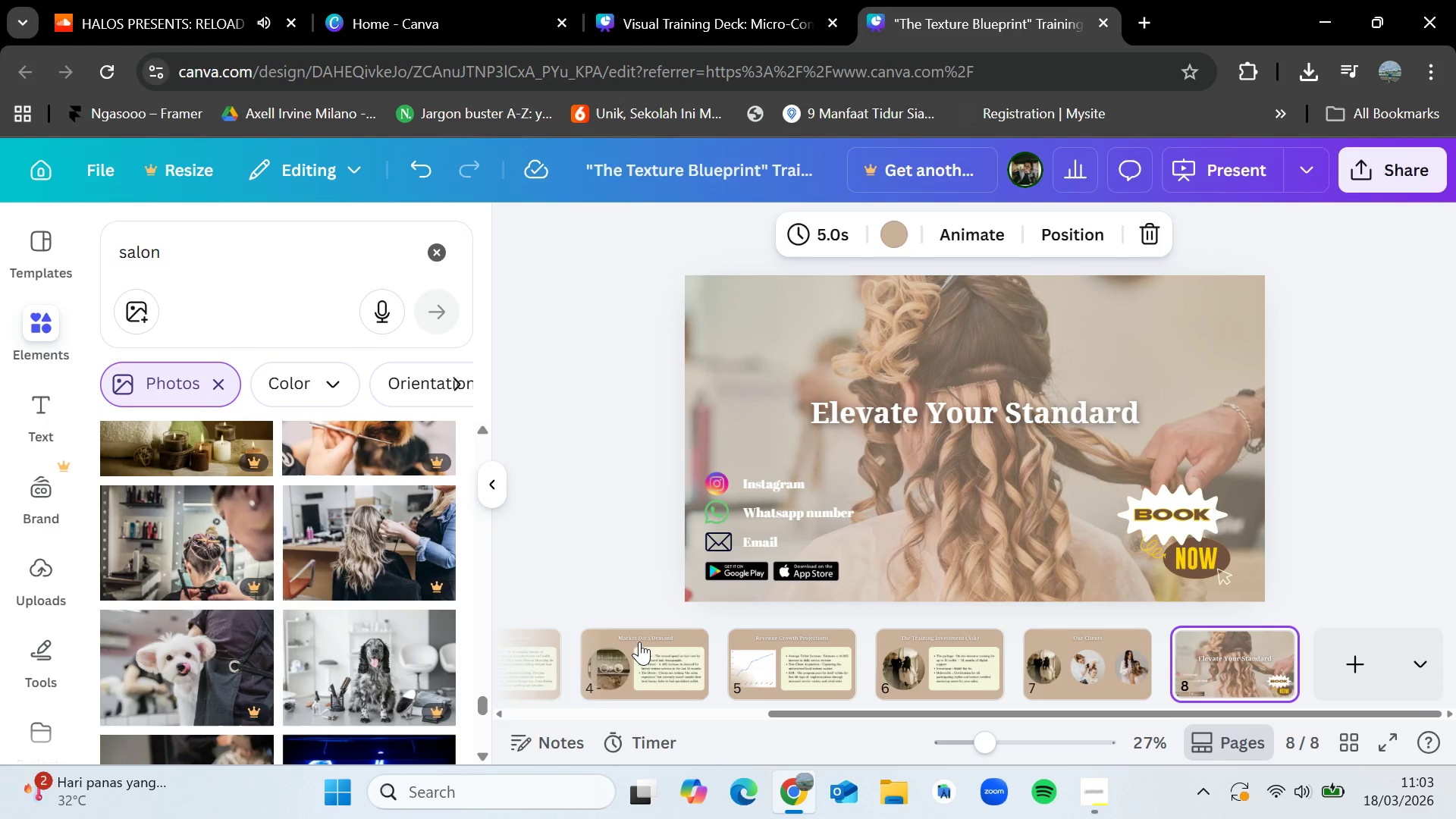 
wait(20.11)
 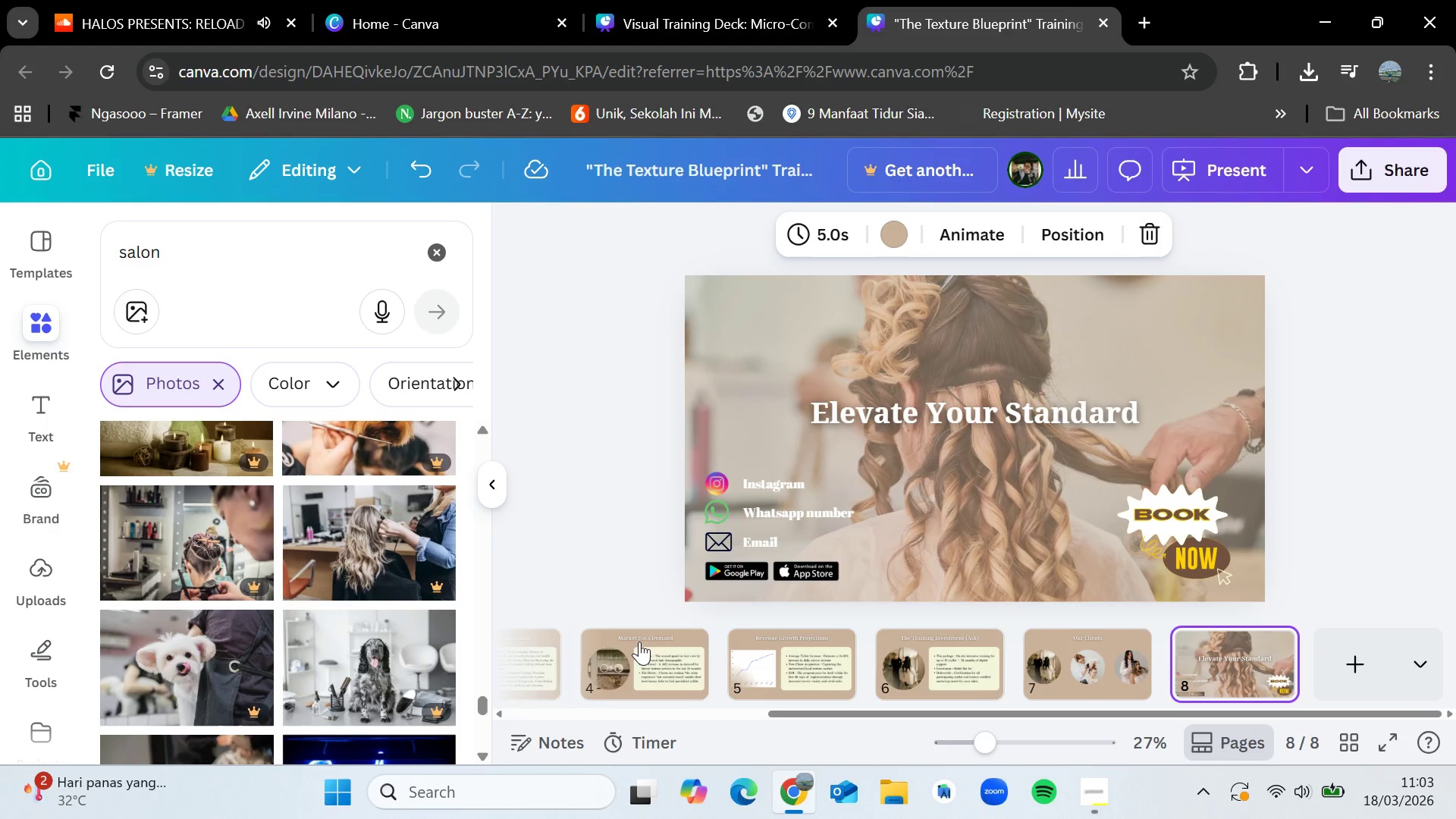 
key(ArrowRight)
 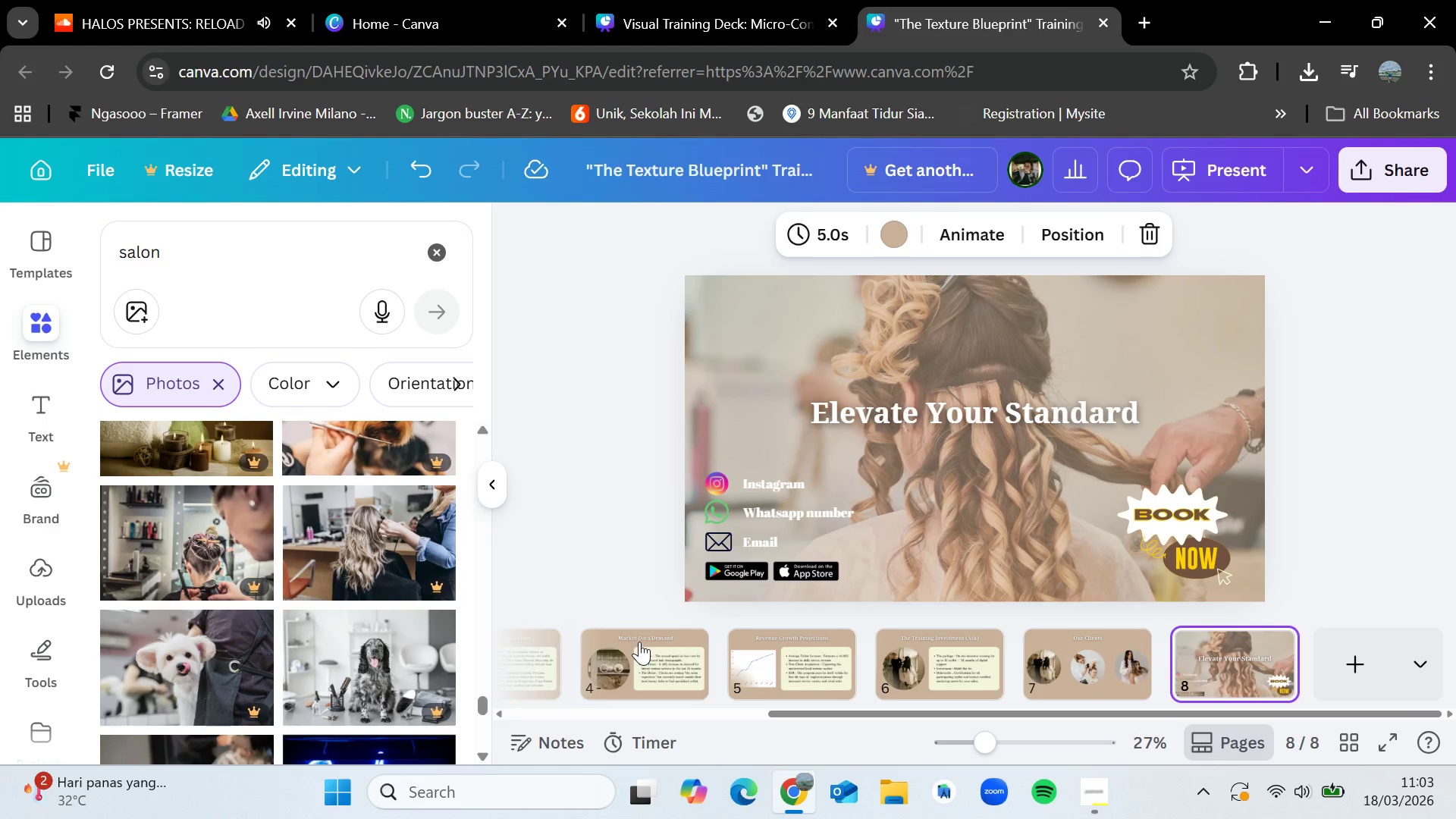 
wait(6.98)
 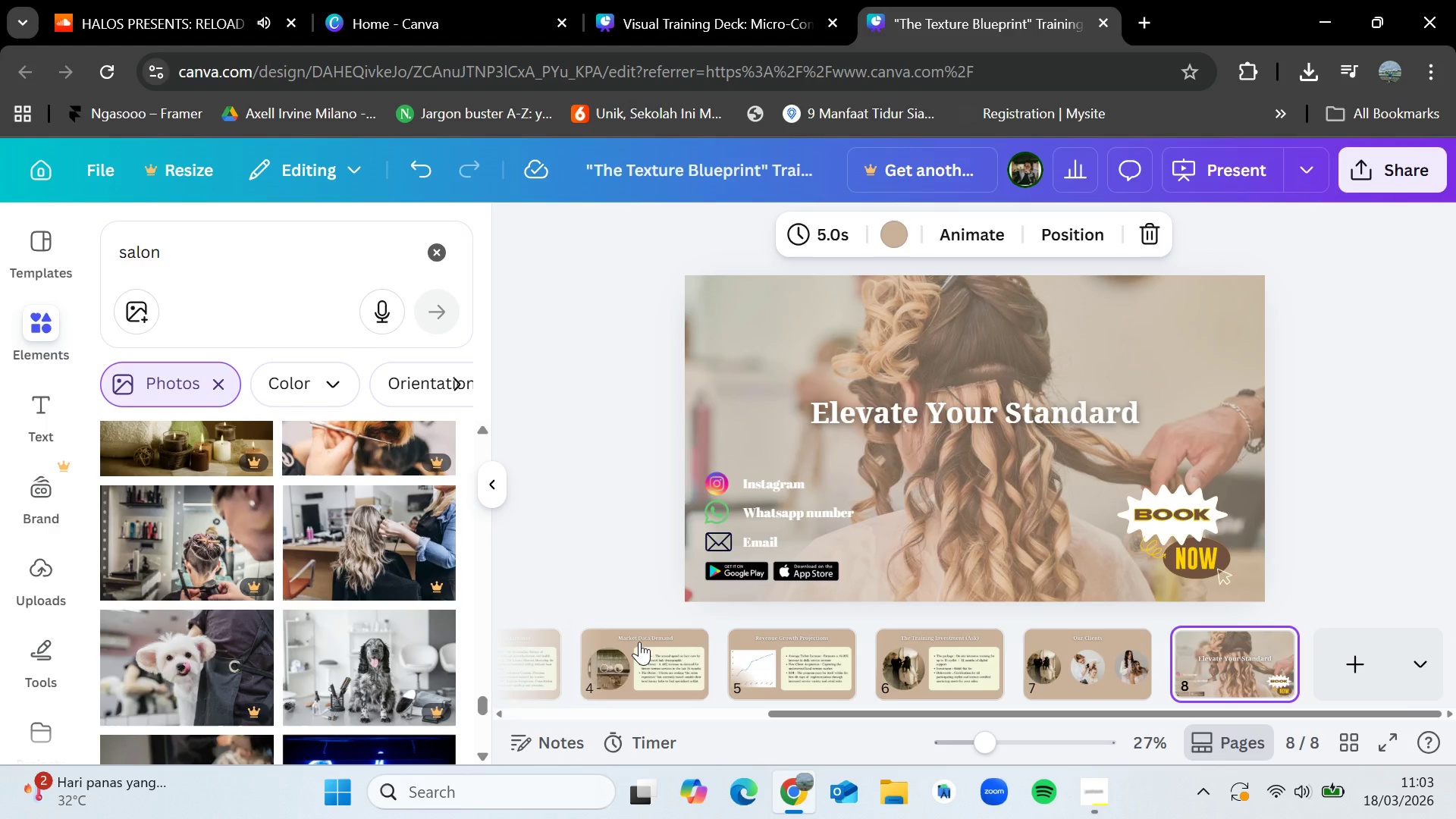 
key(ArrowRight)
 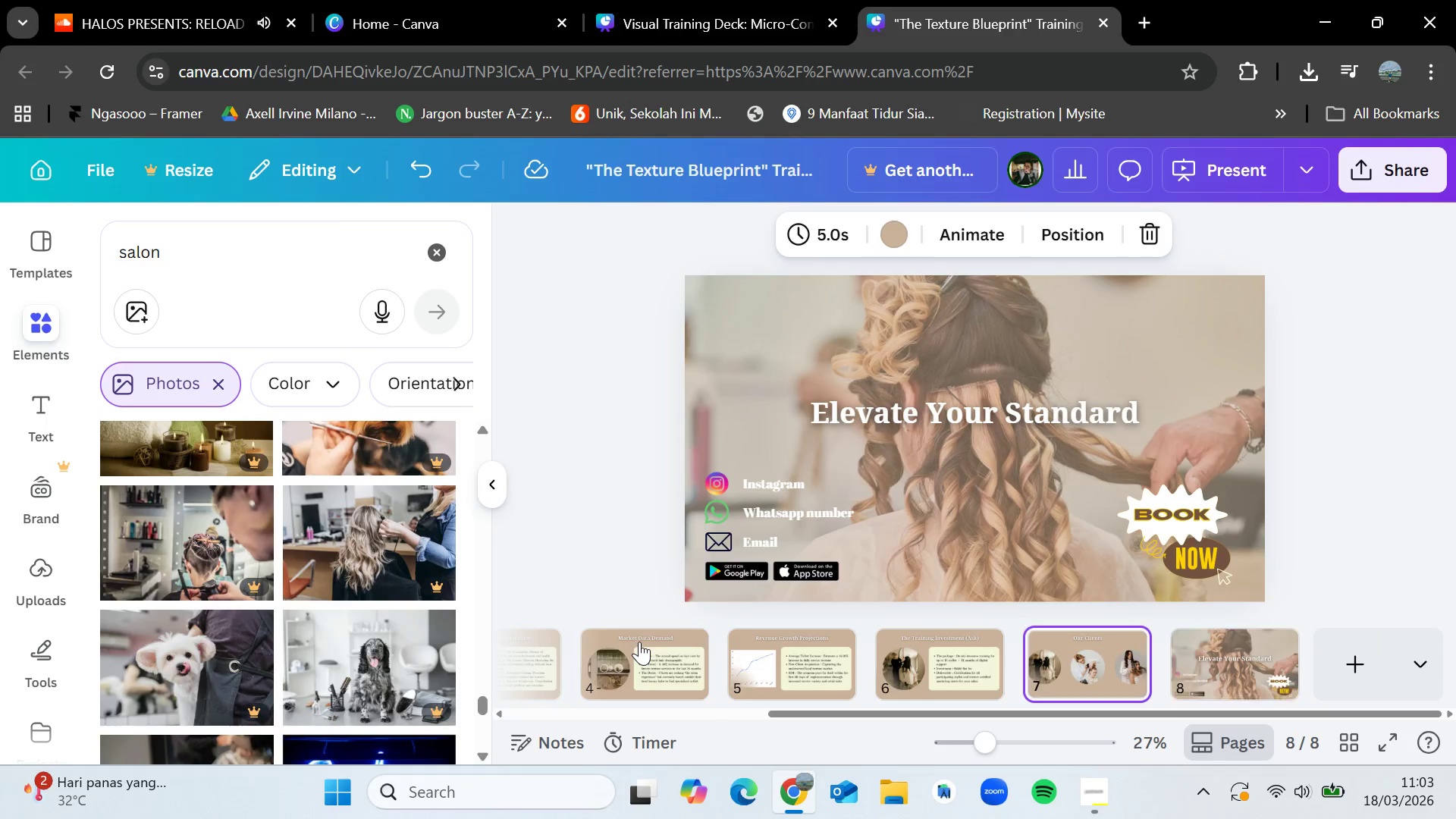 
key(ArrowLeft)
 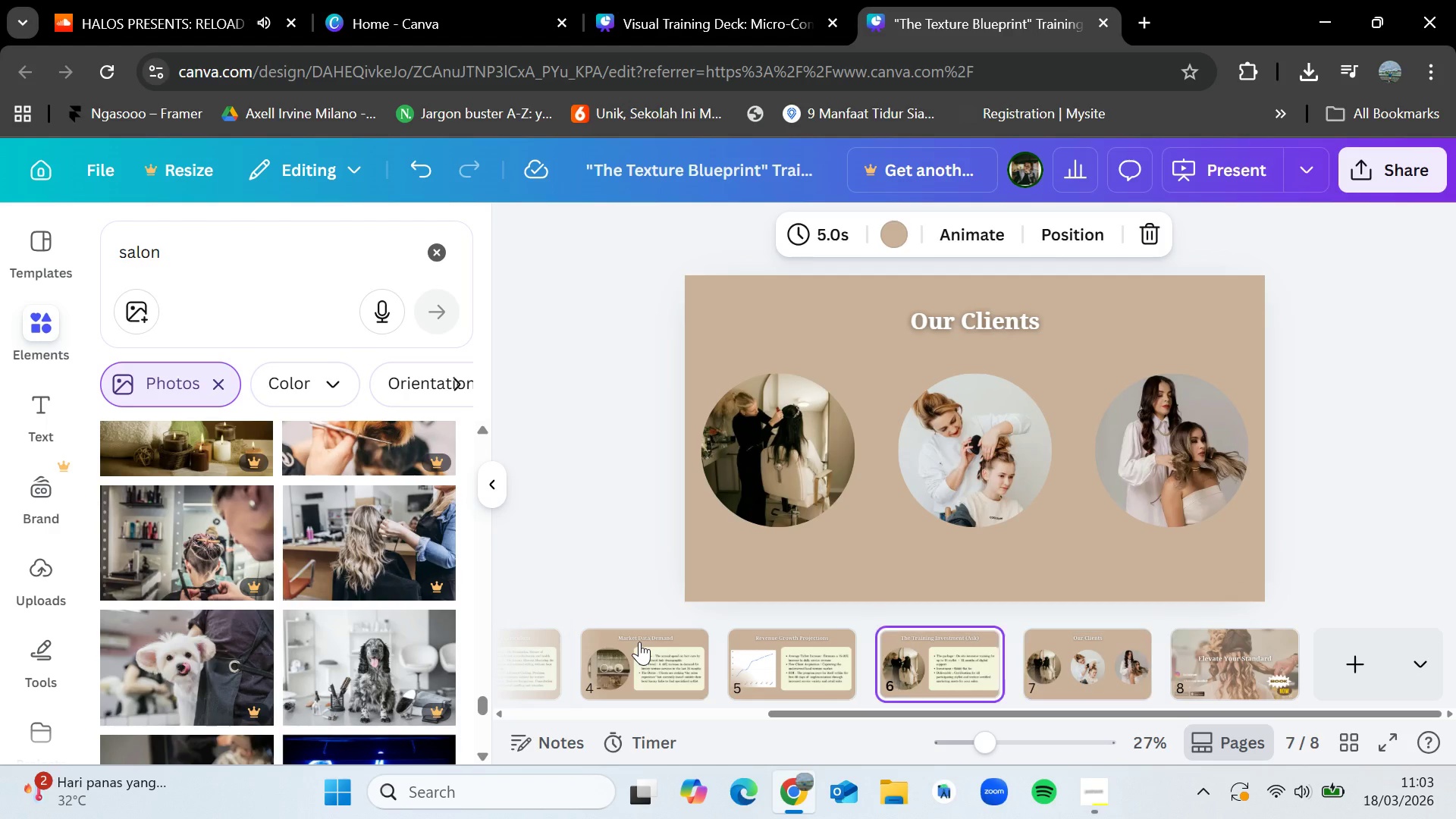 
key(ArrowLeft)
 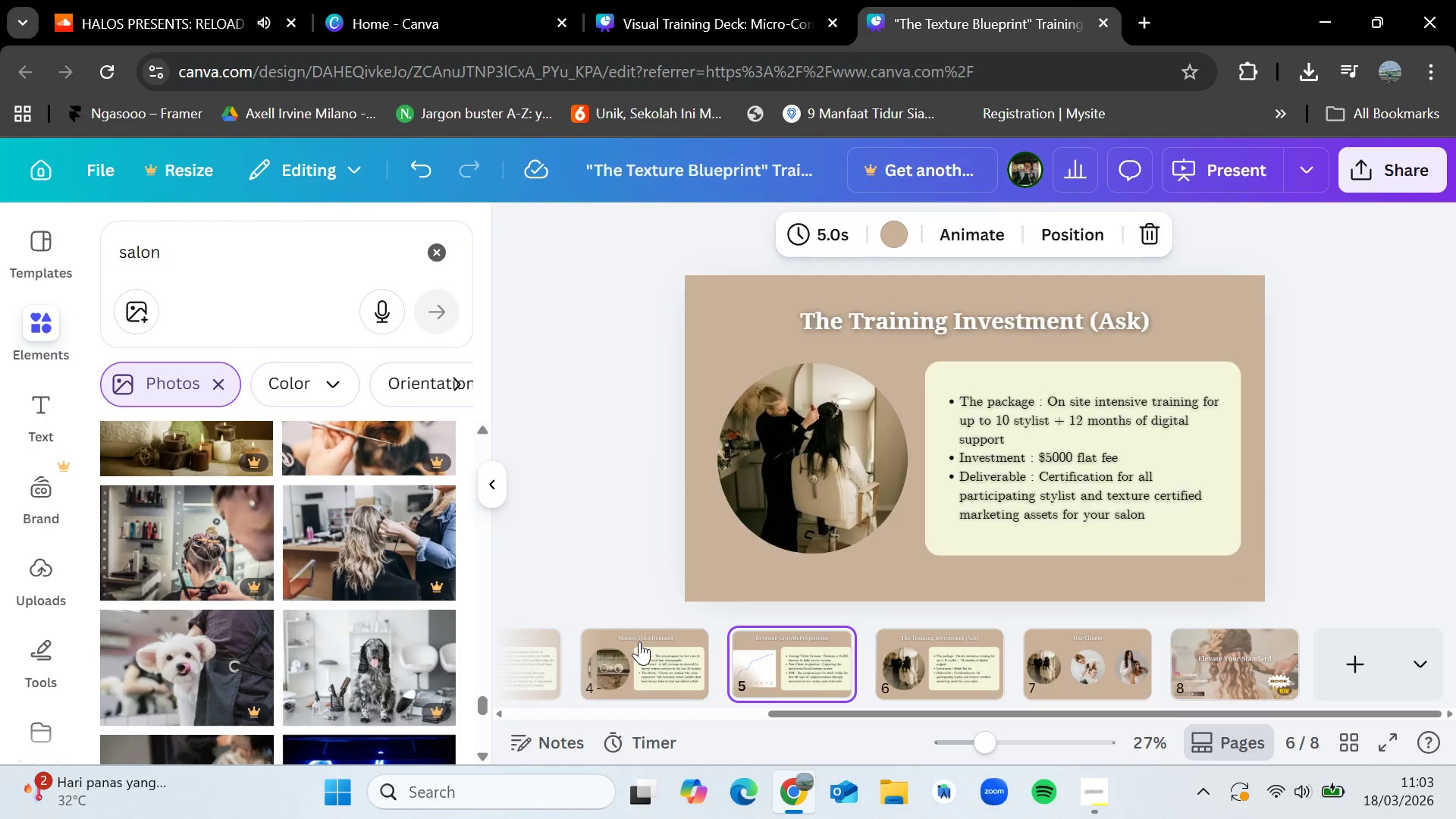 
key(ArrowLeft)
 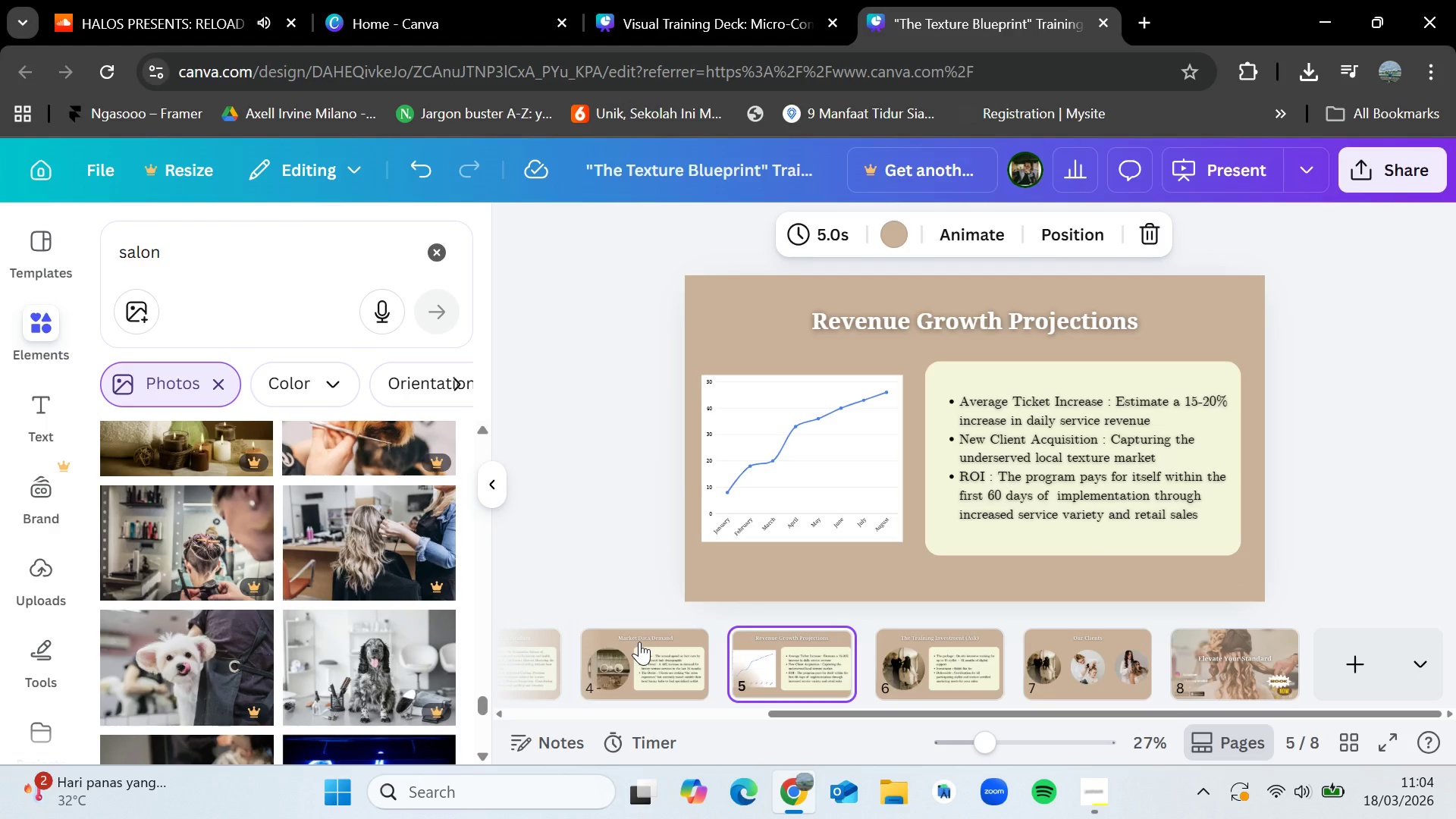 
wait(6.03)
 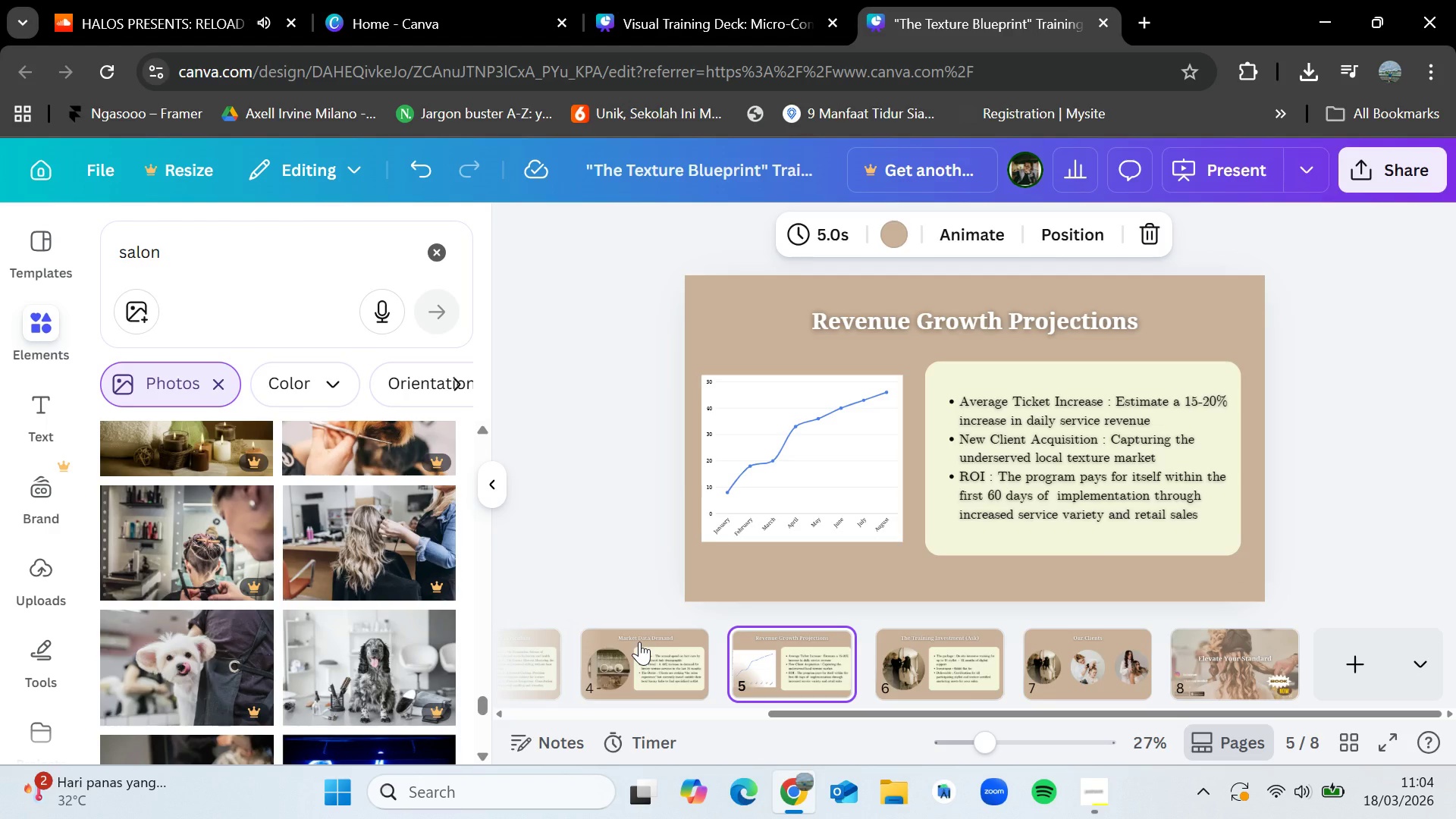 
key(ArrowLeft)
 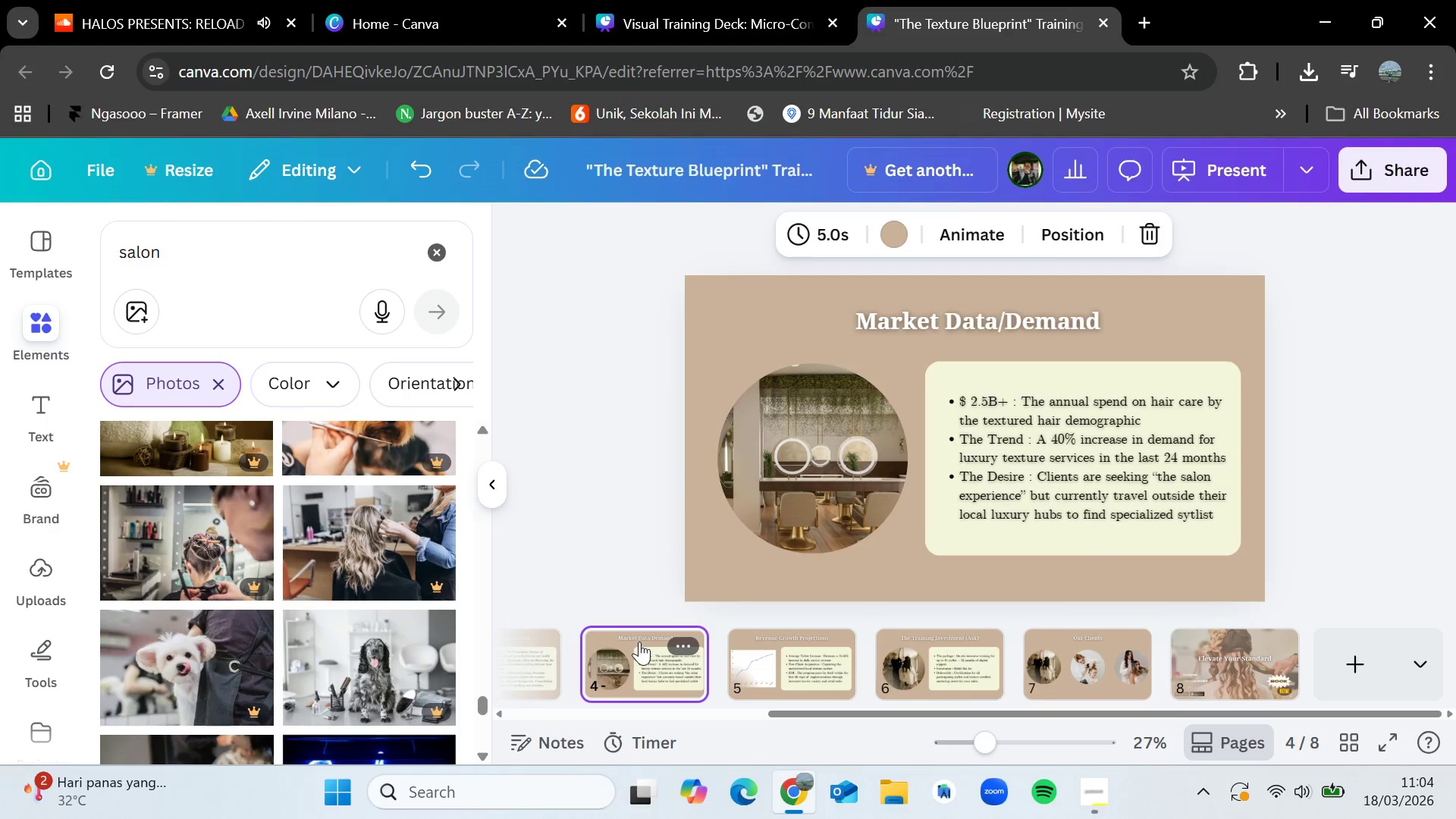 
key(ArrowRight)
 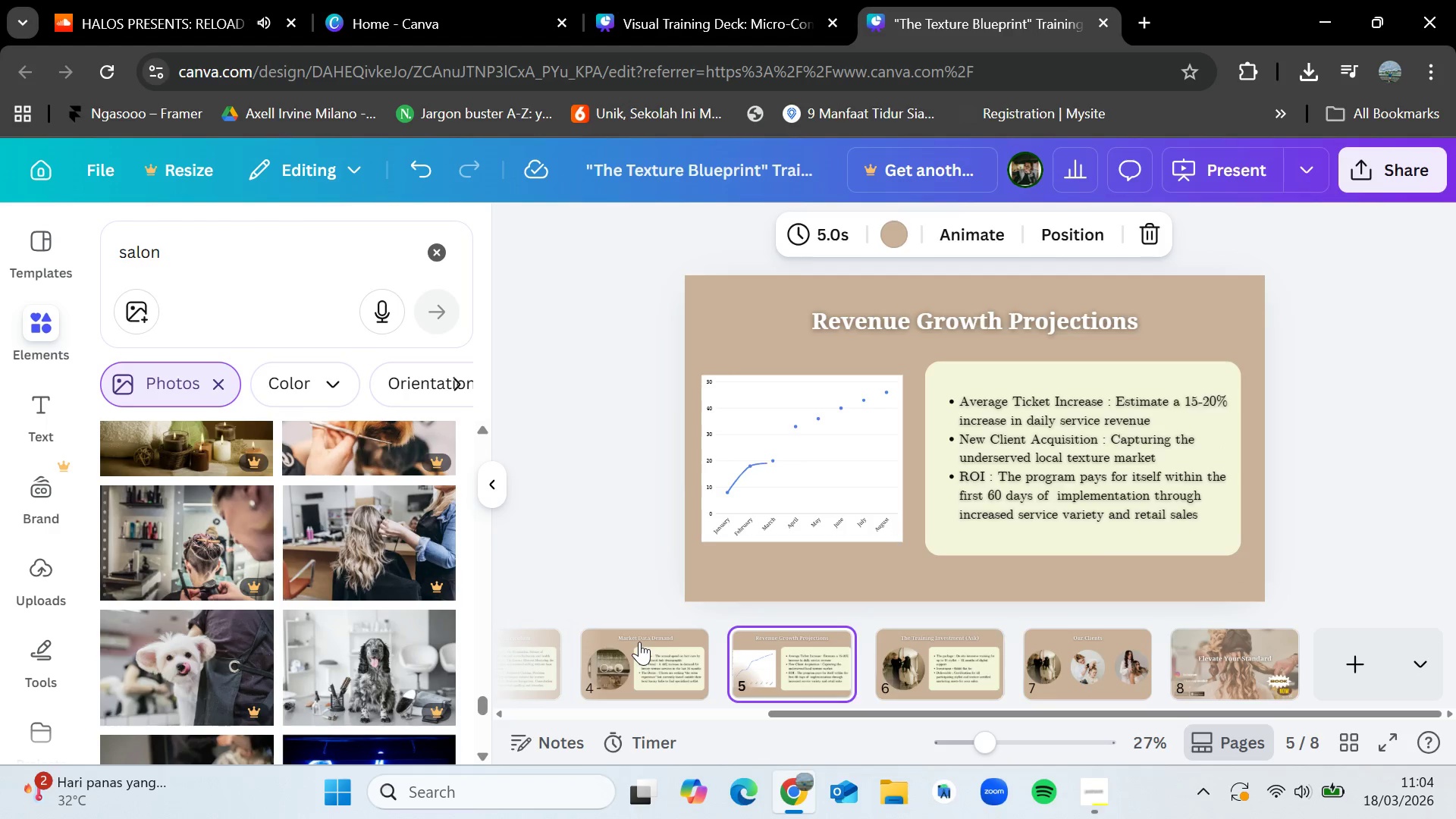 
key(ArrowRight)
 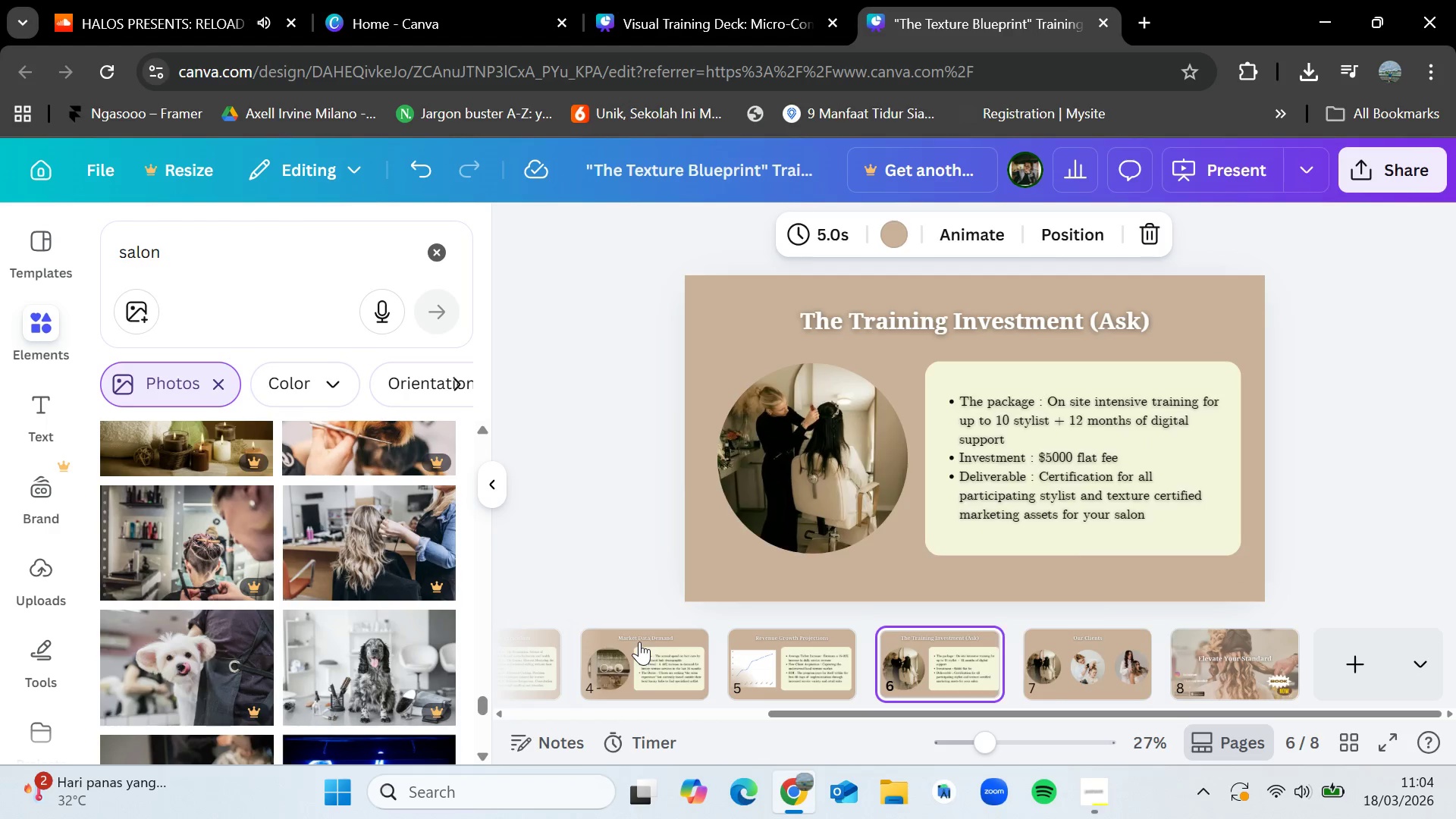 
key(ArrowRight)
 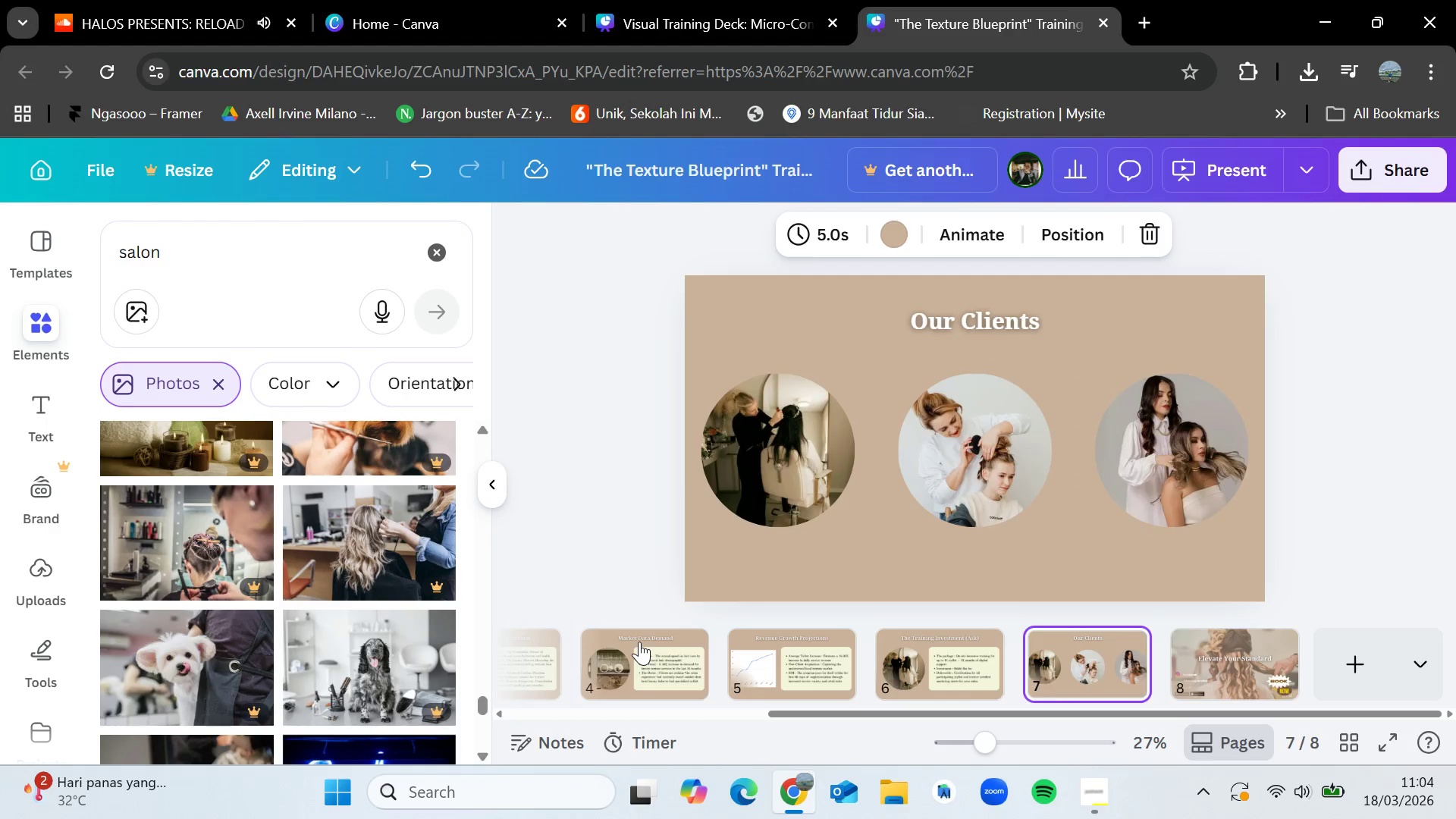 
key(ArrowRight)
 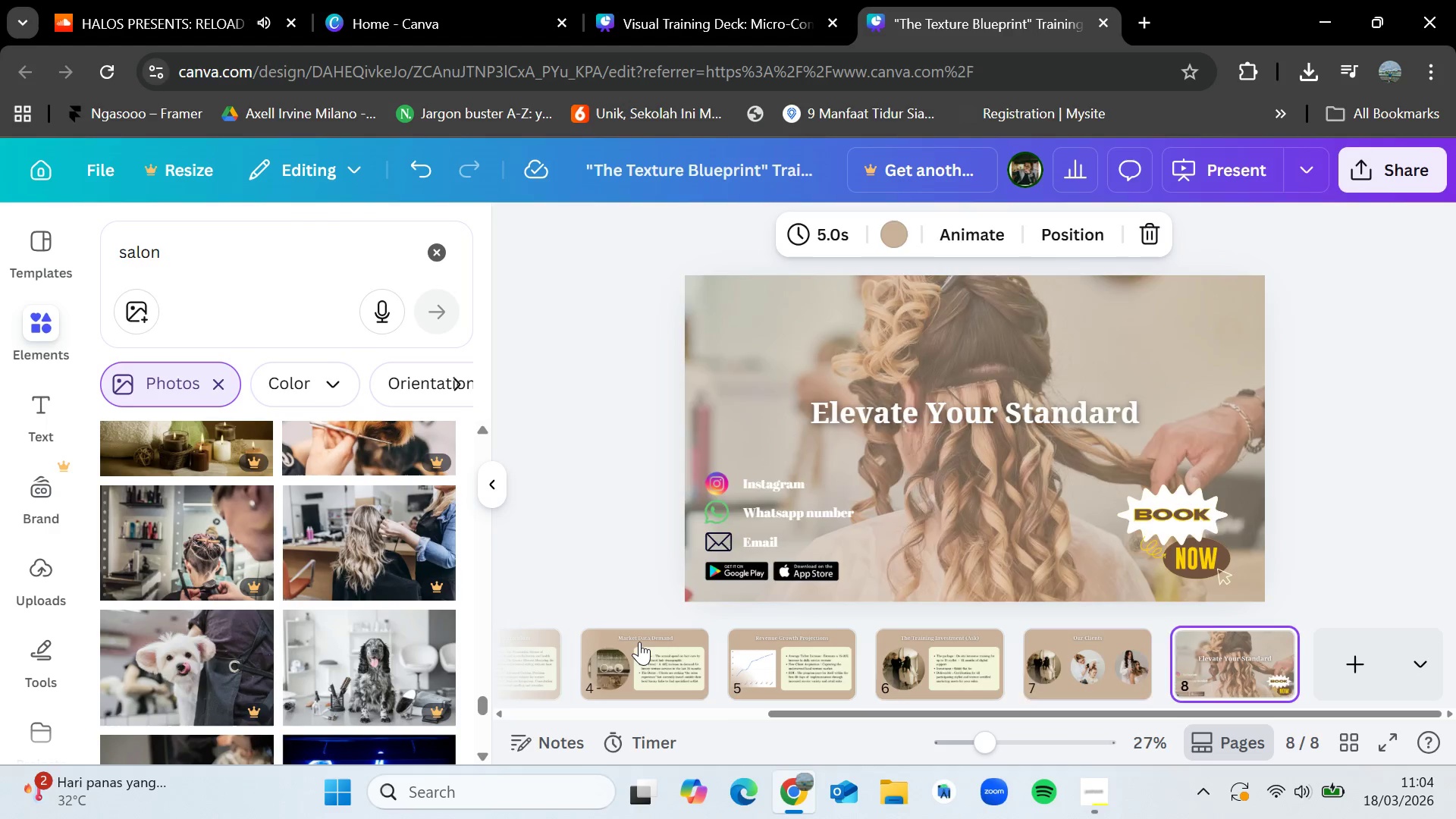 
key(ArrowLeft)
 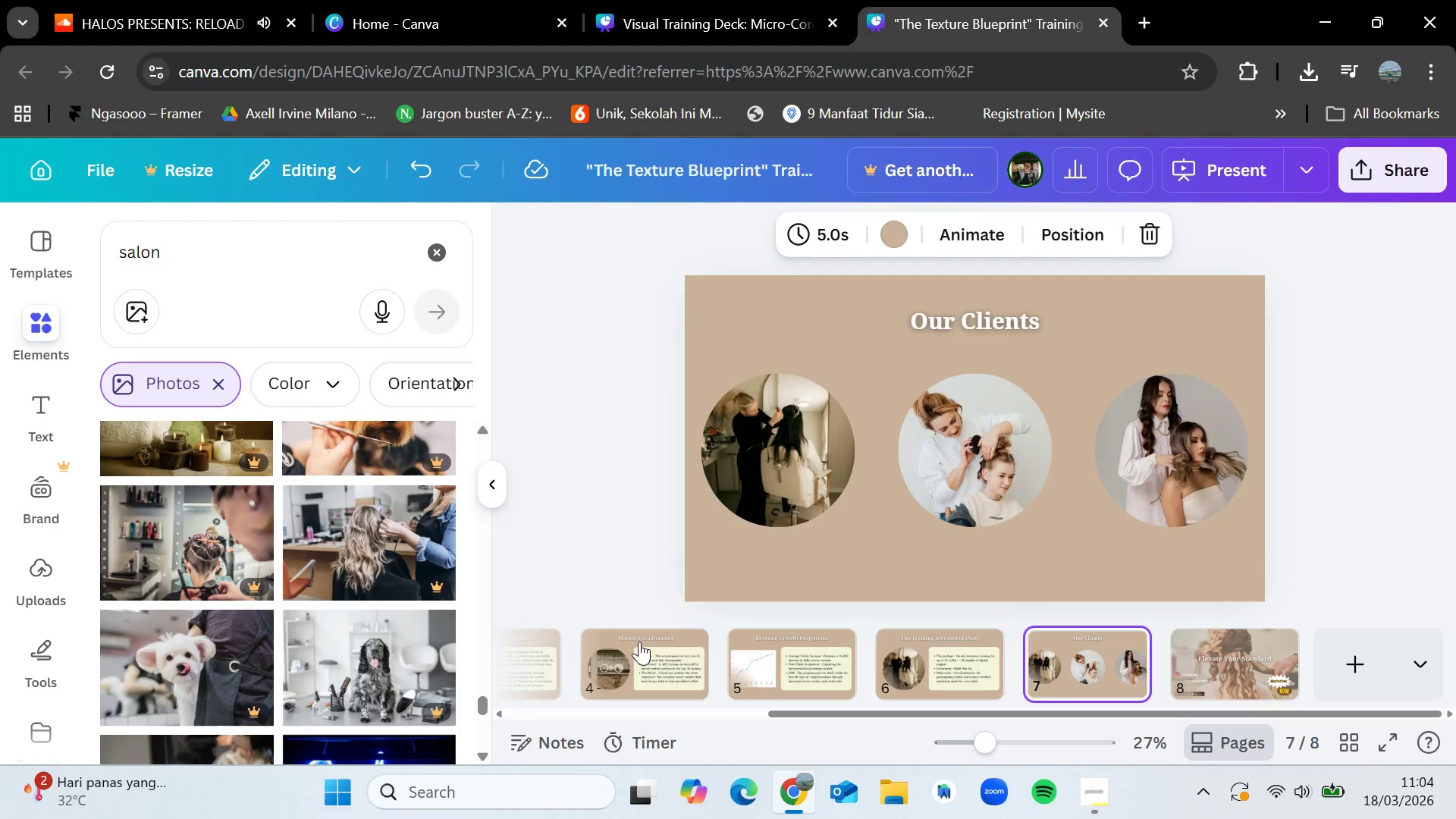 
key(ArrowLeft)
 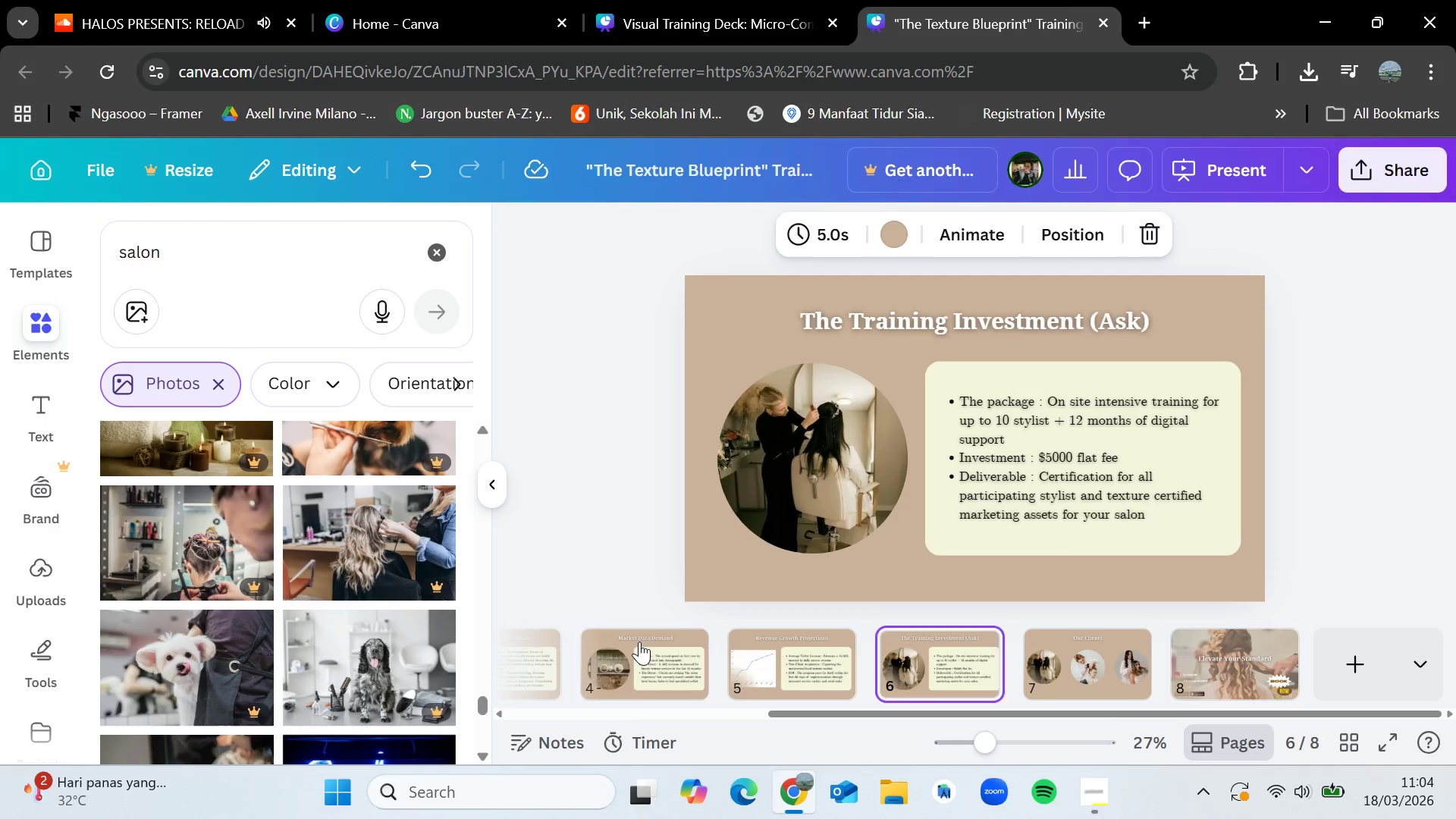 
key(ArrowLeft)
 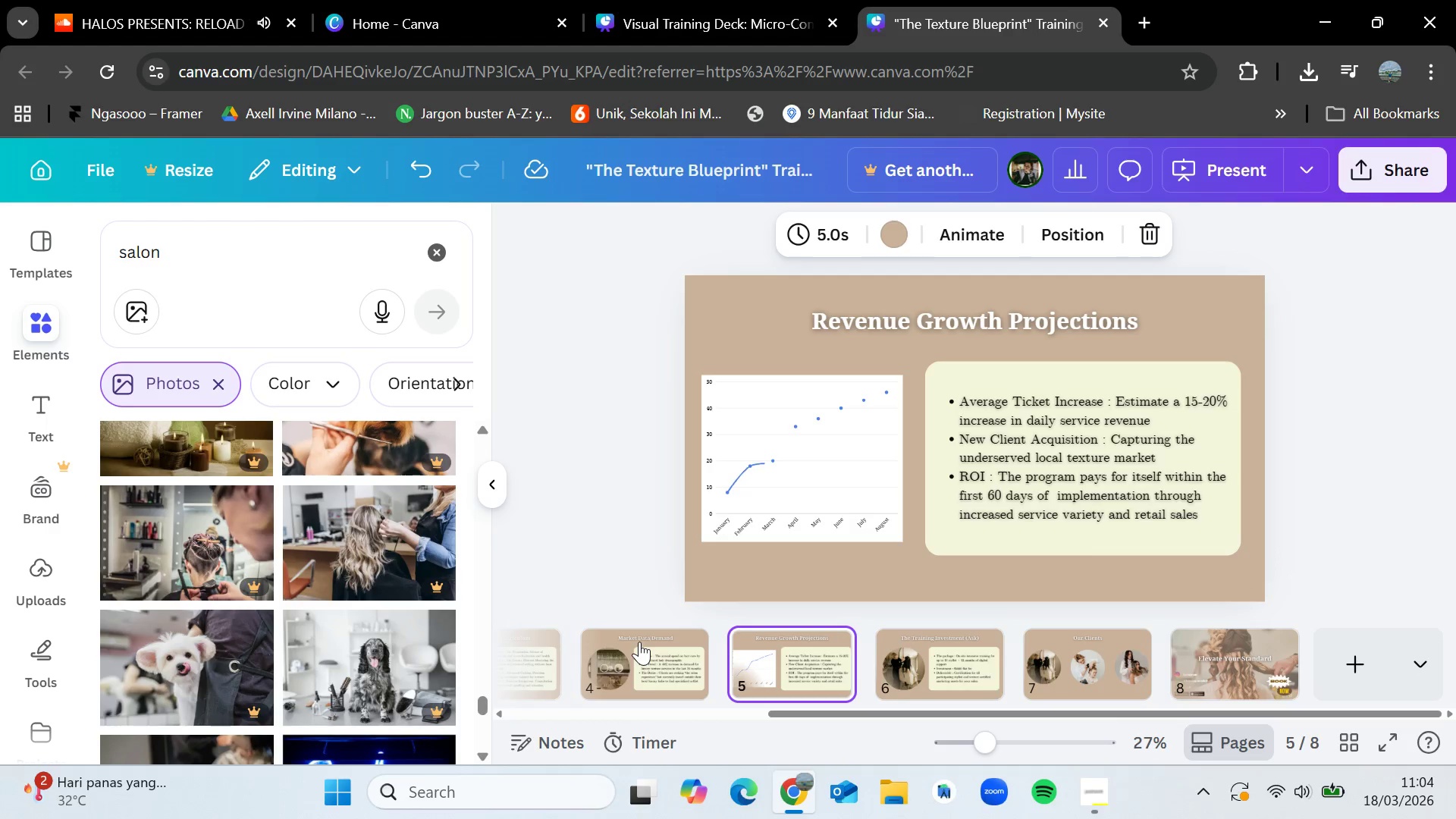 
key(ArrowRight)
 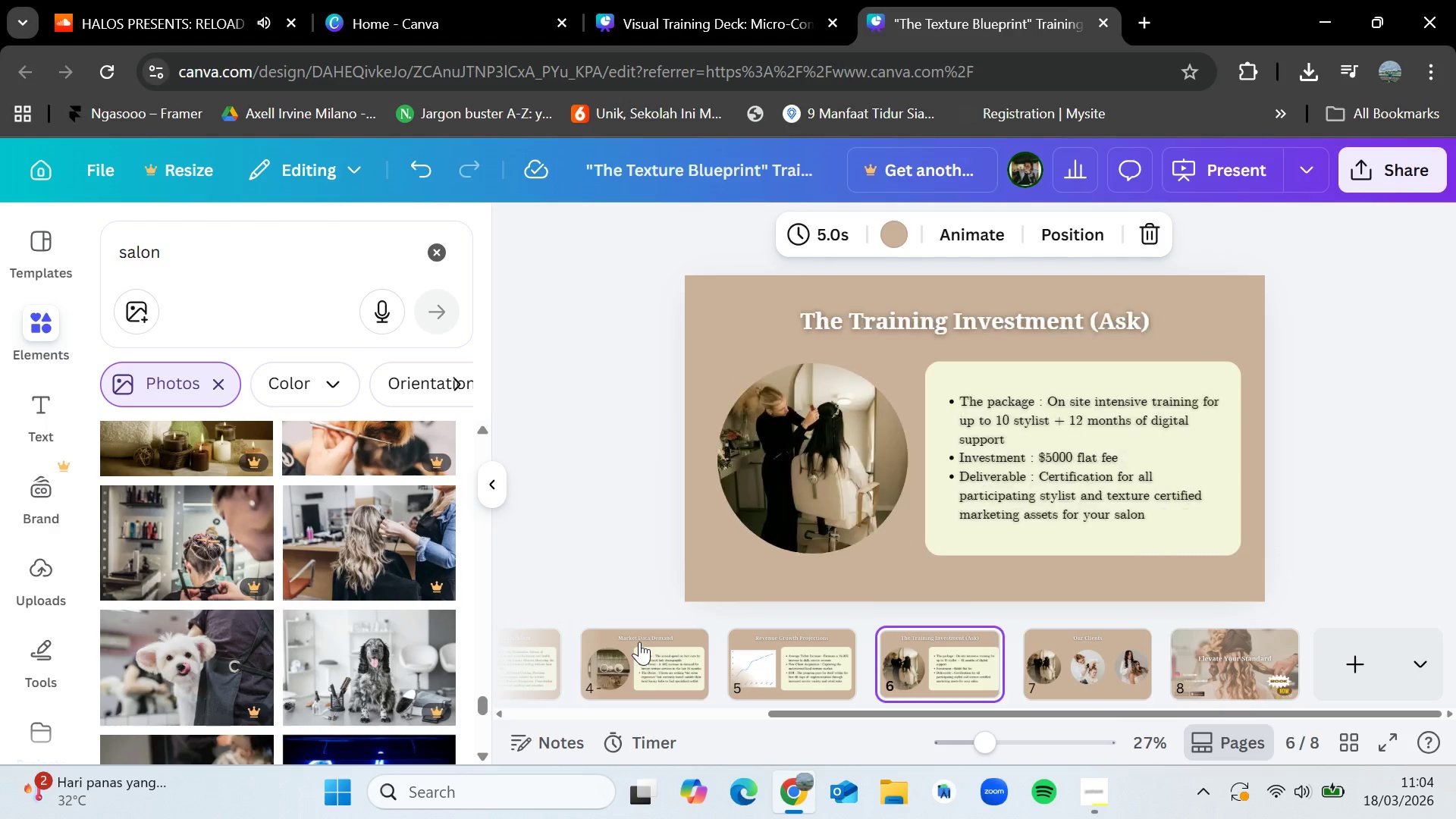 
key(ArrowRight)
 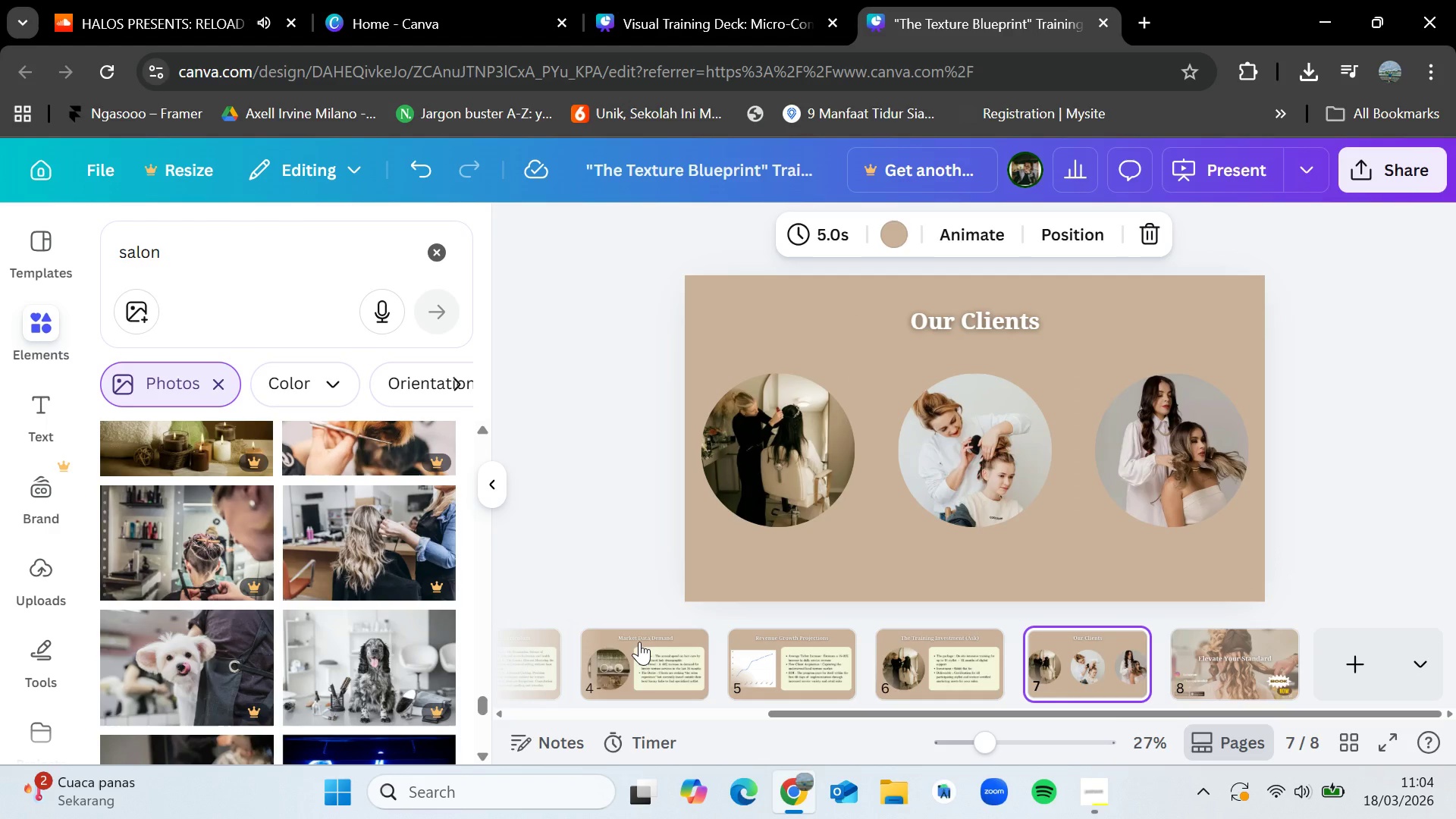 
wait(16.66)
 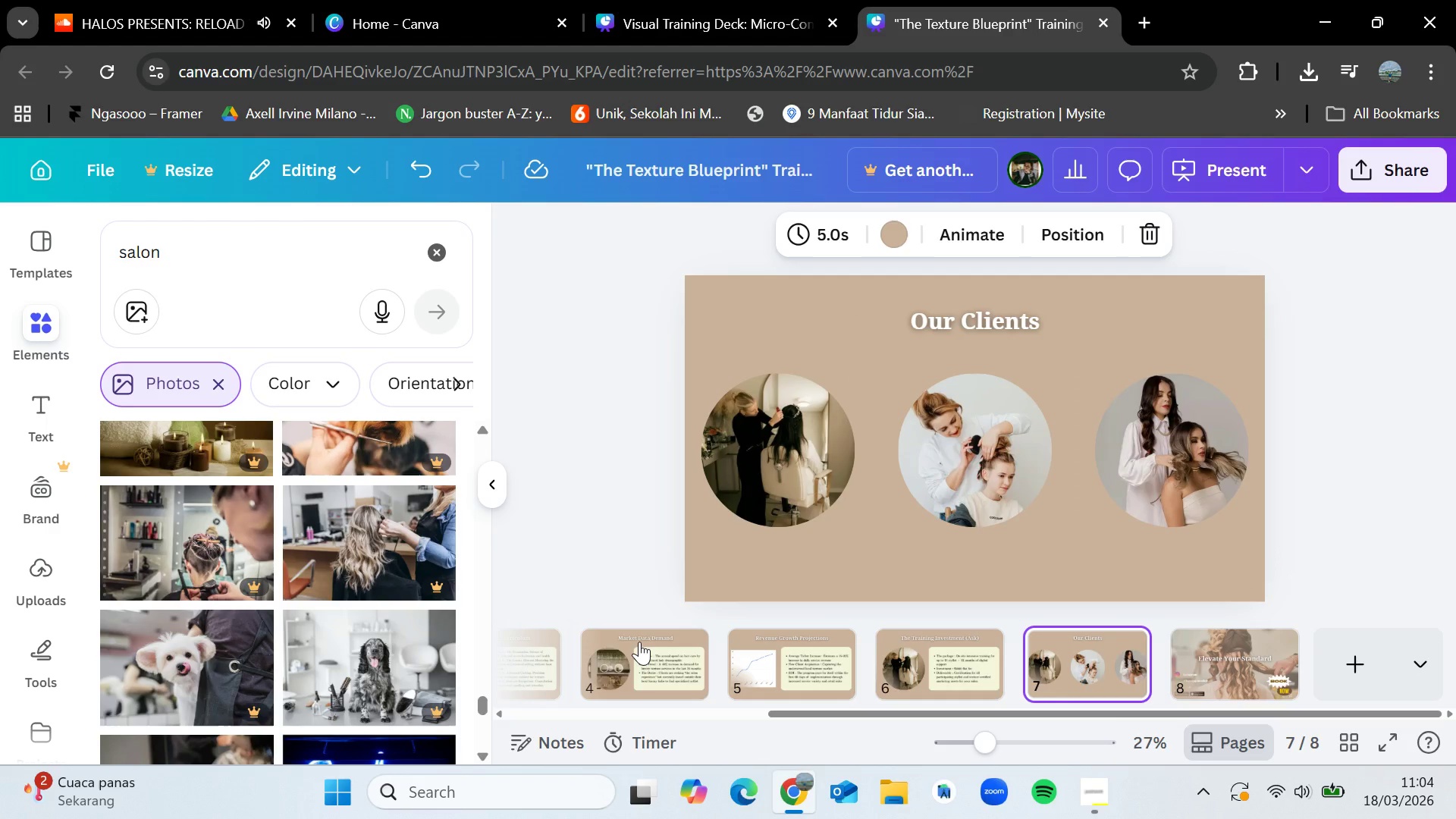 
key(ArrowRight)
 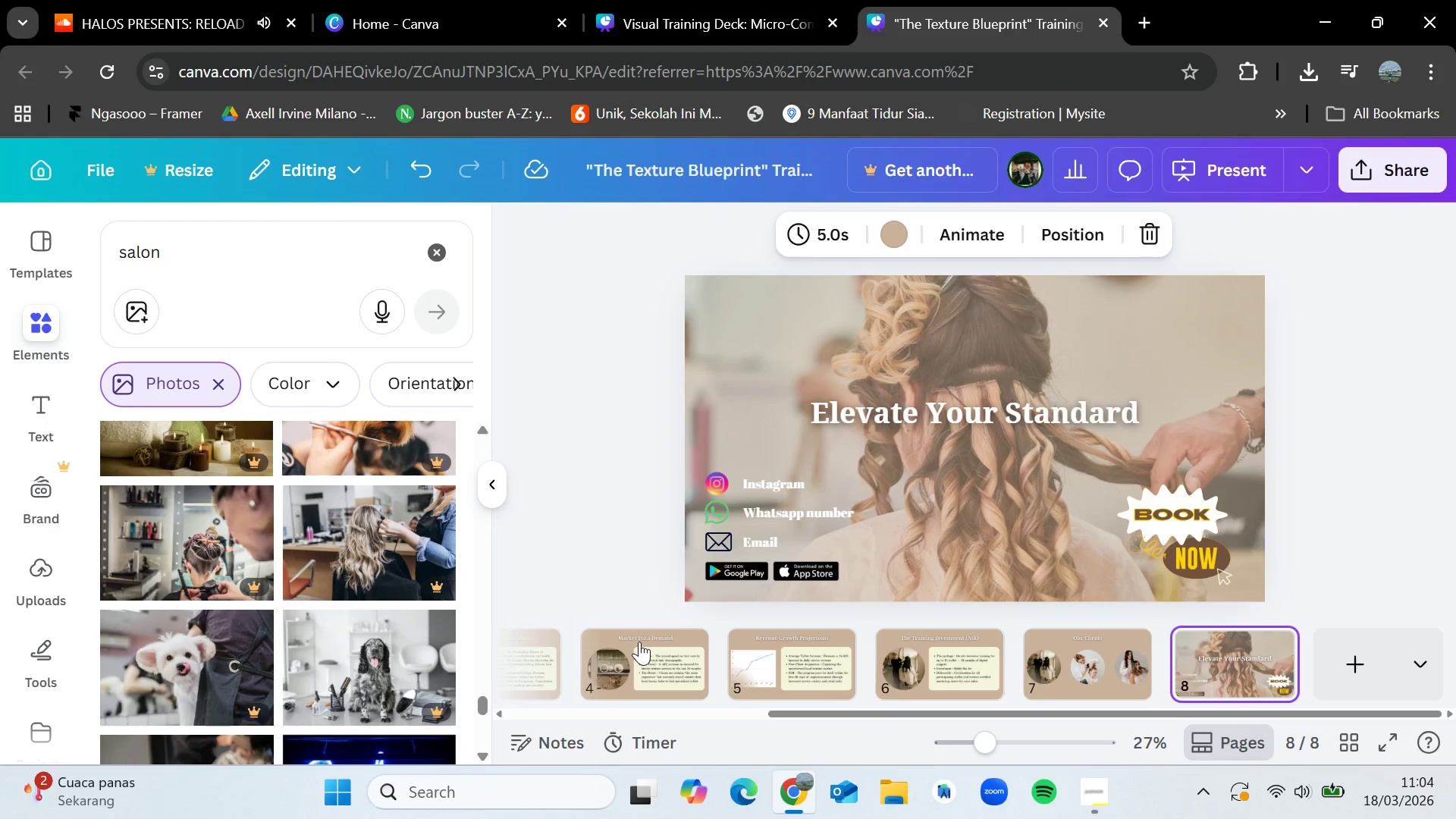 
key(ArrowRight)
 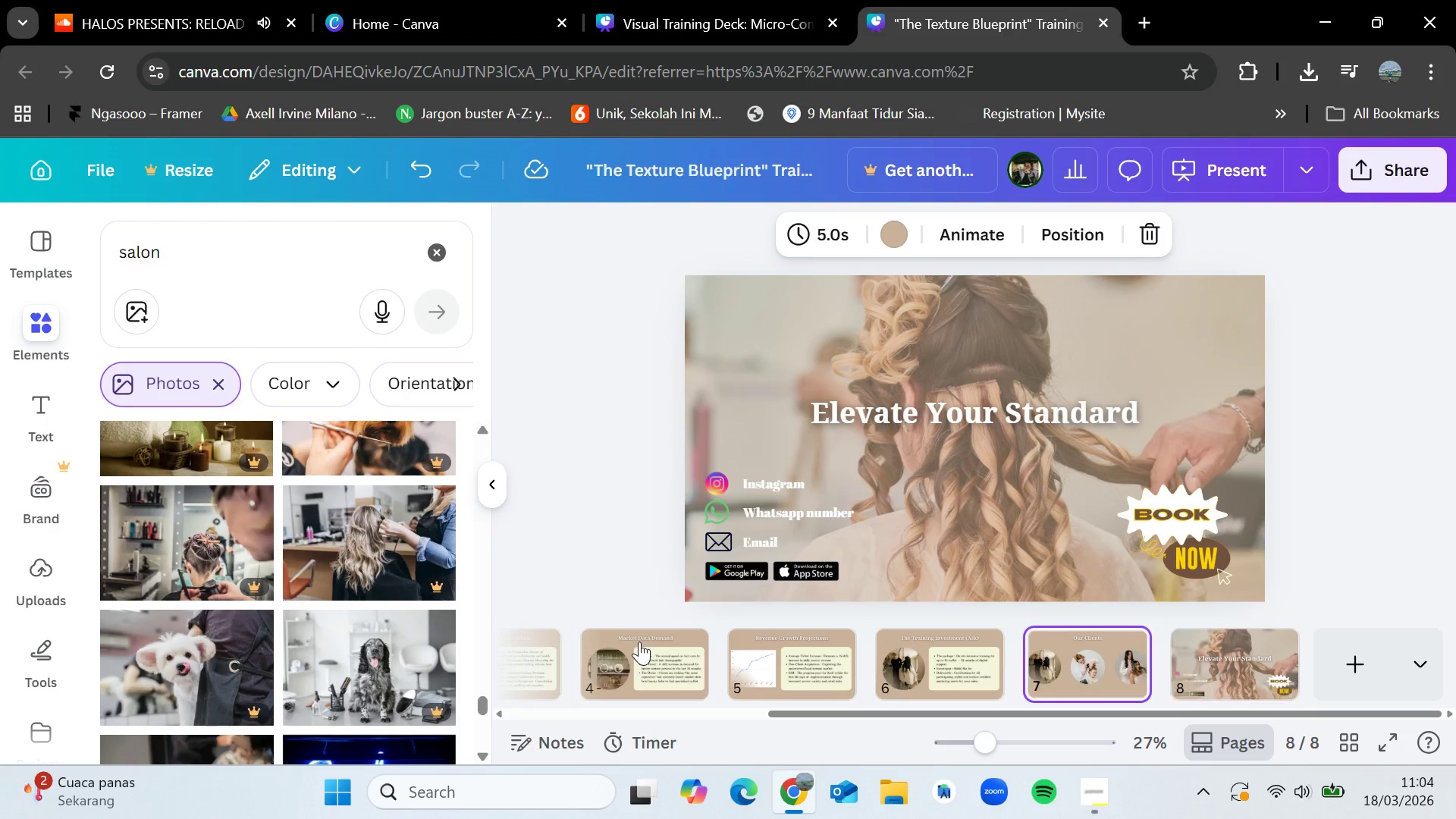 
key(ArrowLeft)
 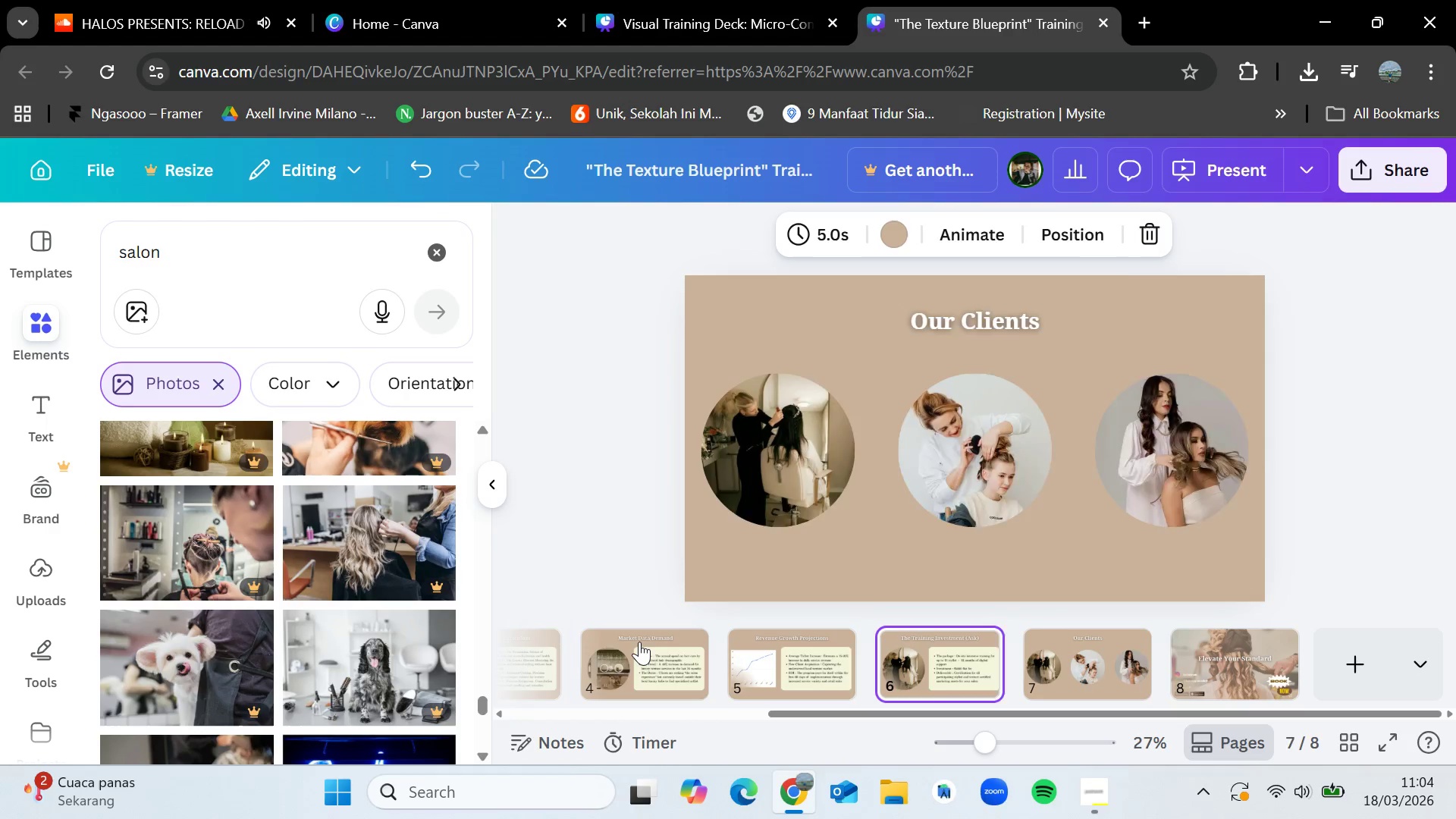 
key(ArrowLeft)
 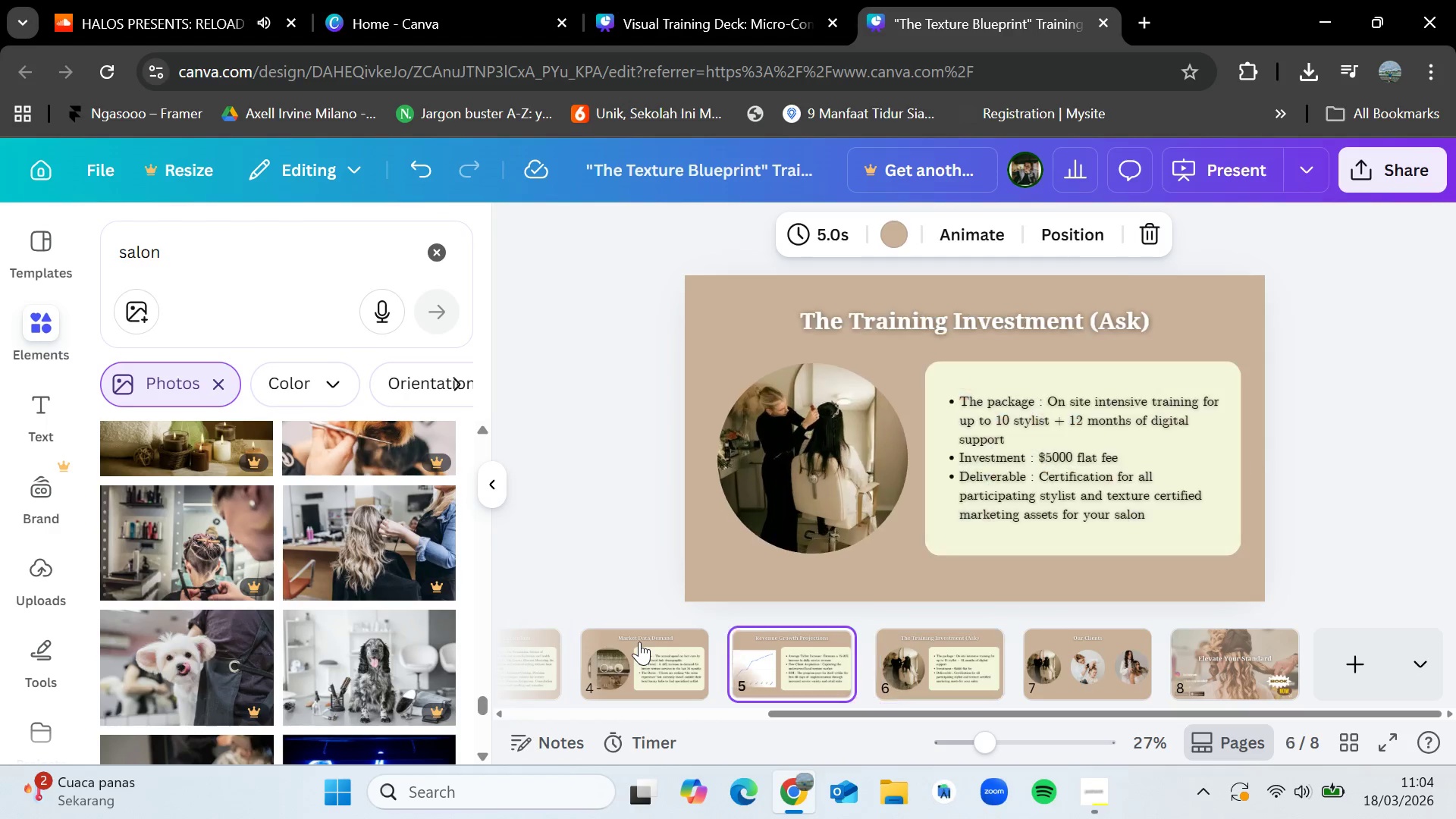 
key(ArrowLeft)
 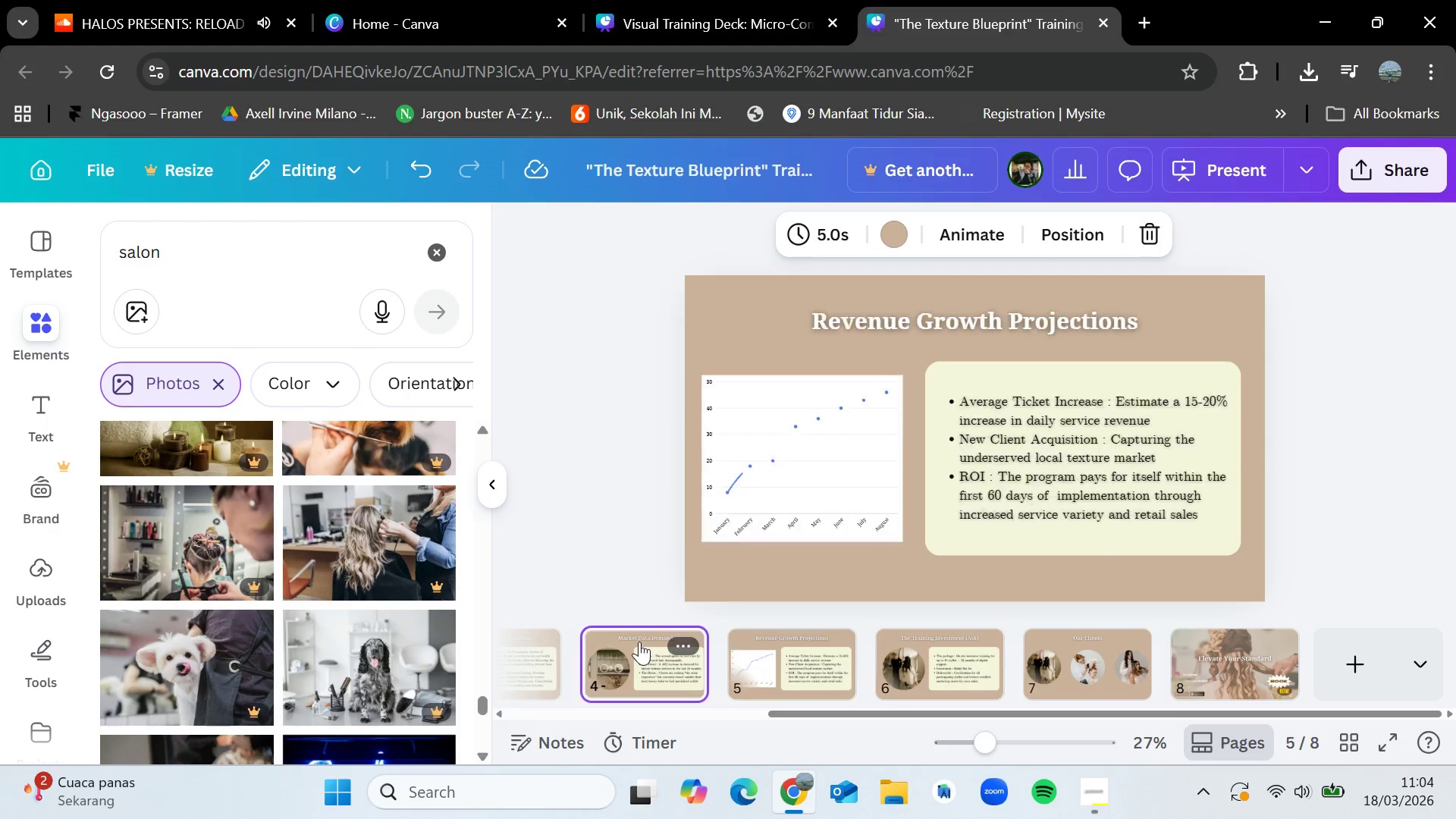 
key(ArrowLeft)
 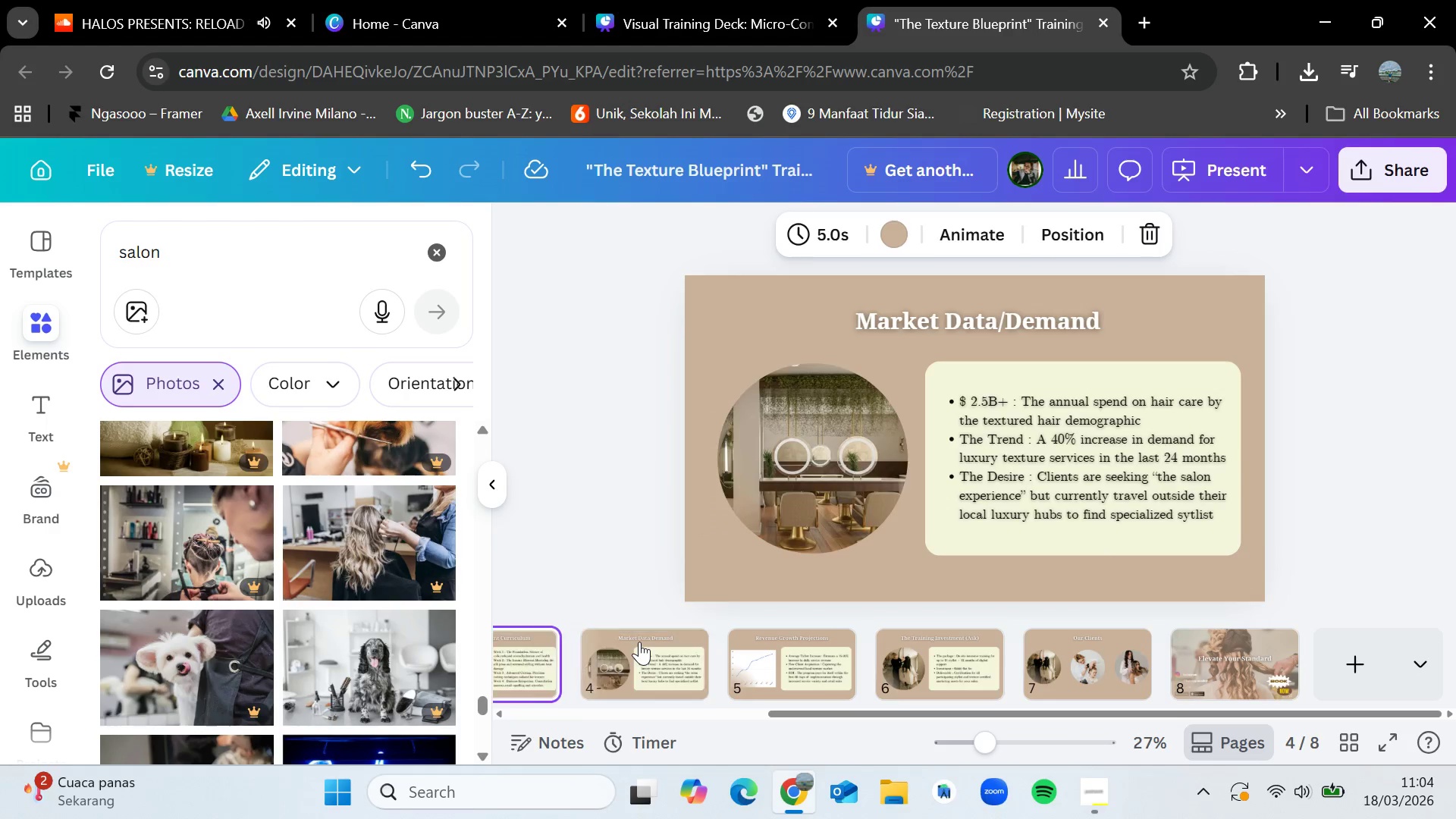 
key(ArrowLeft)
 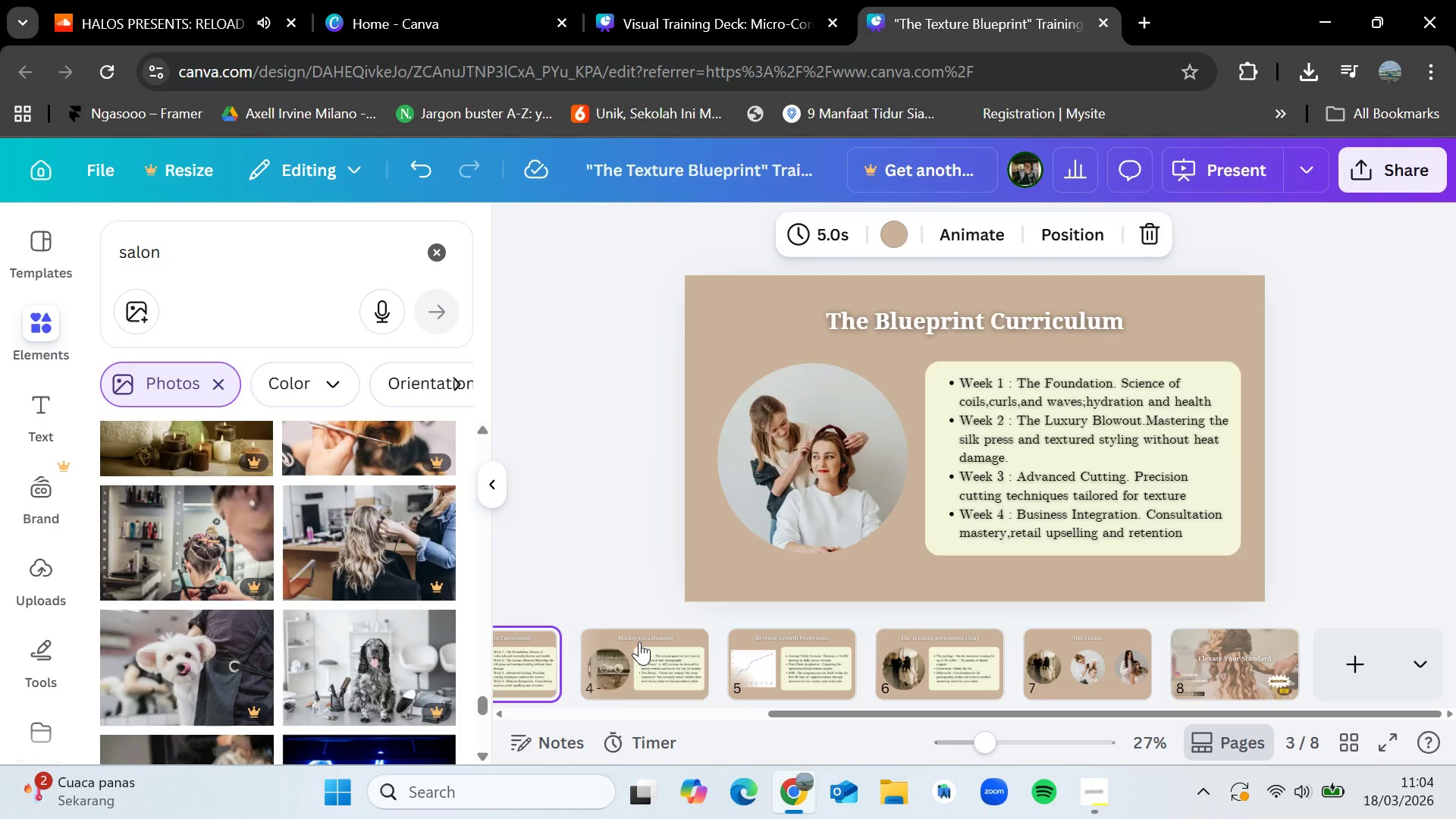 
wait(15.28)
 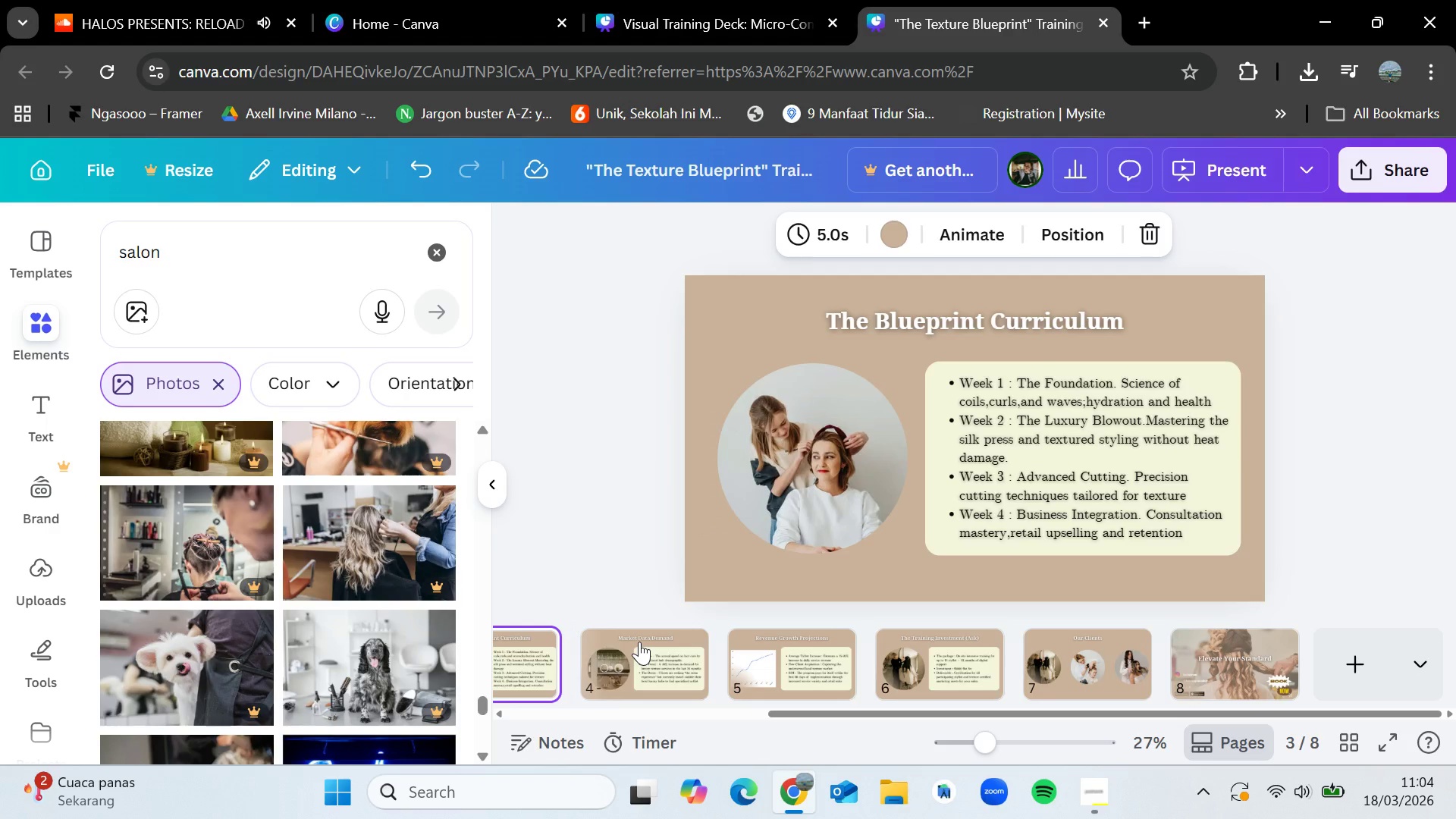 
key(ArrowRight)
 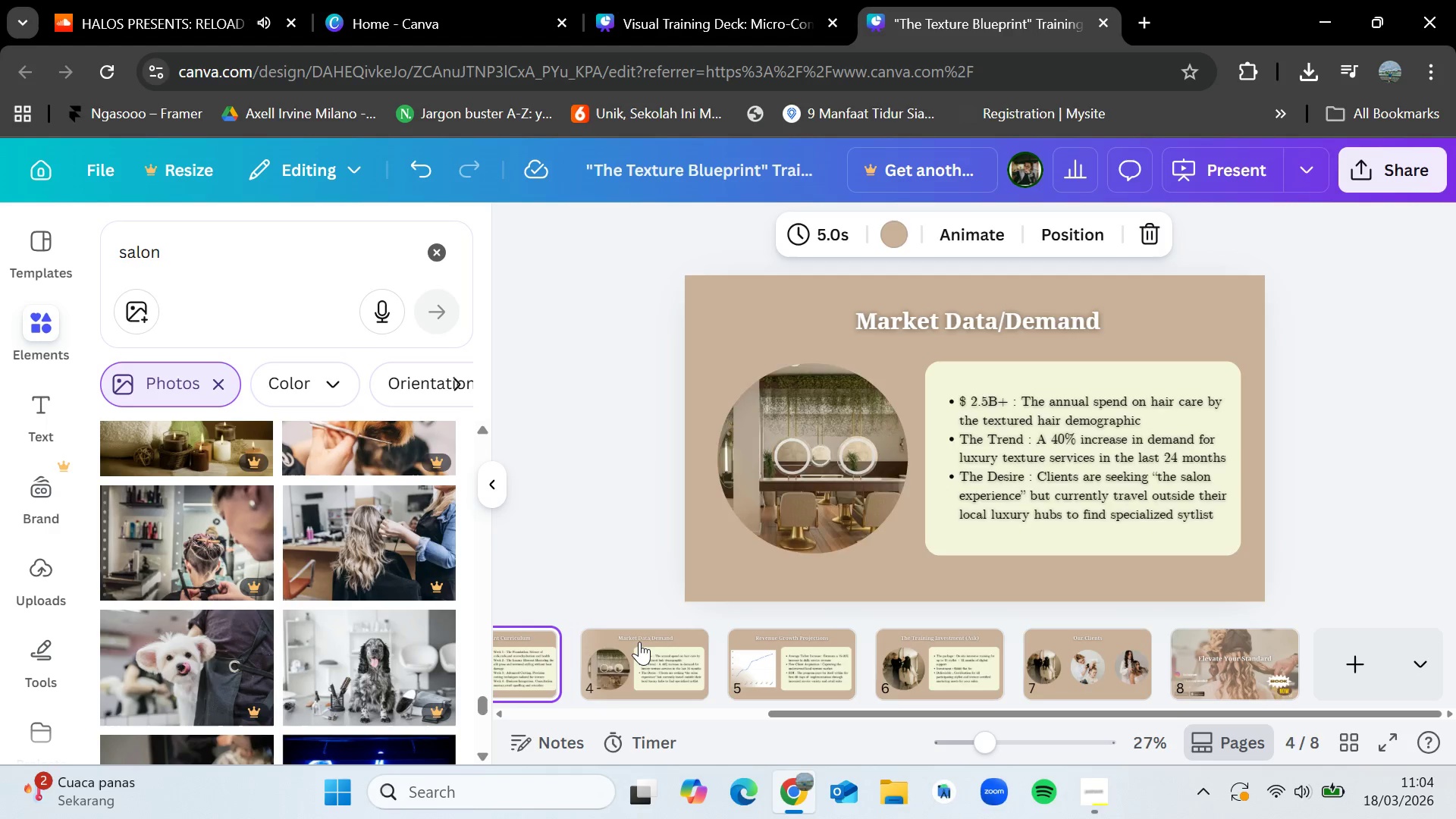 
key(ArrowLeft)
 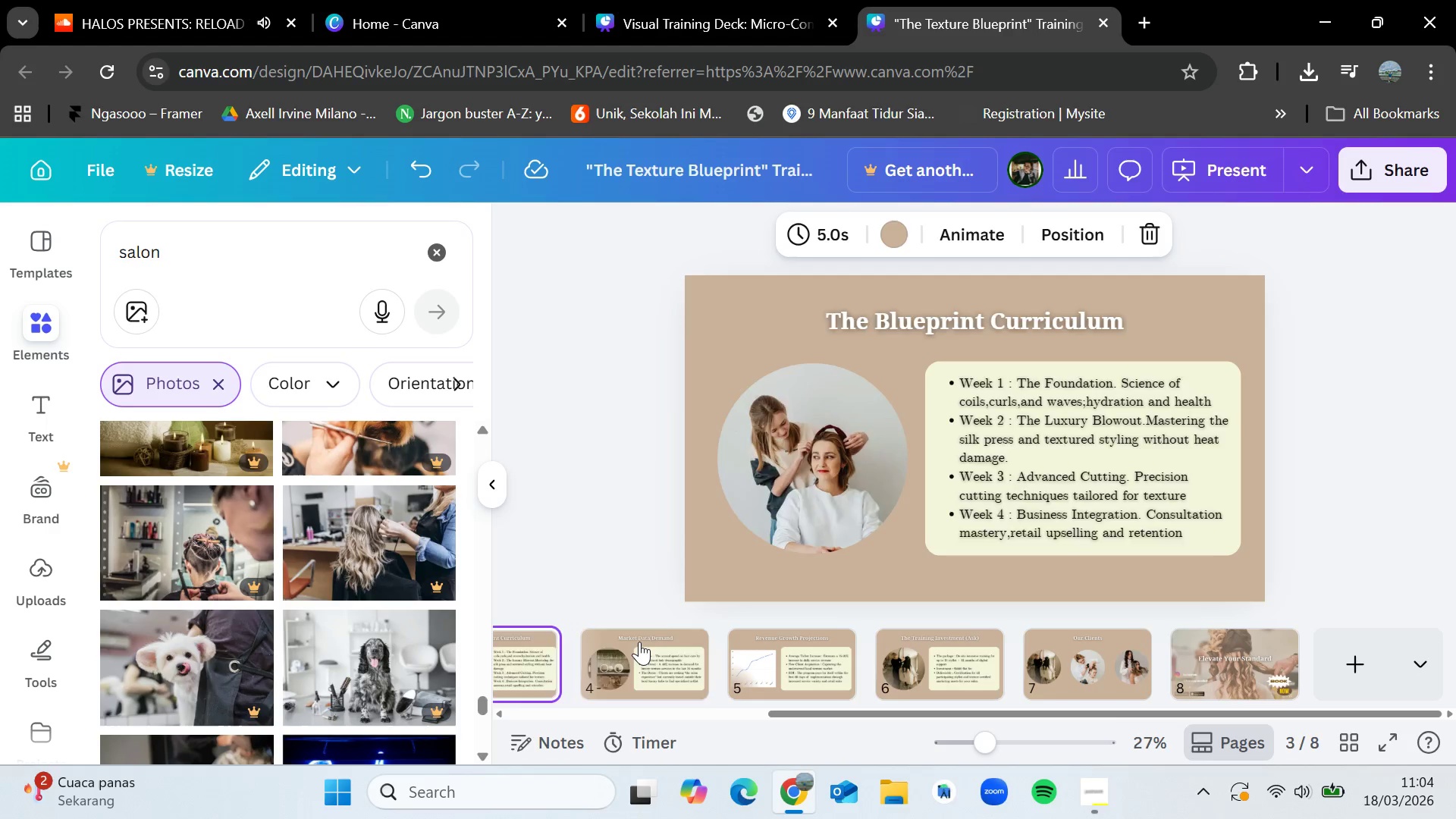 
key(ArrowRight)
 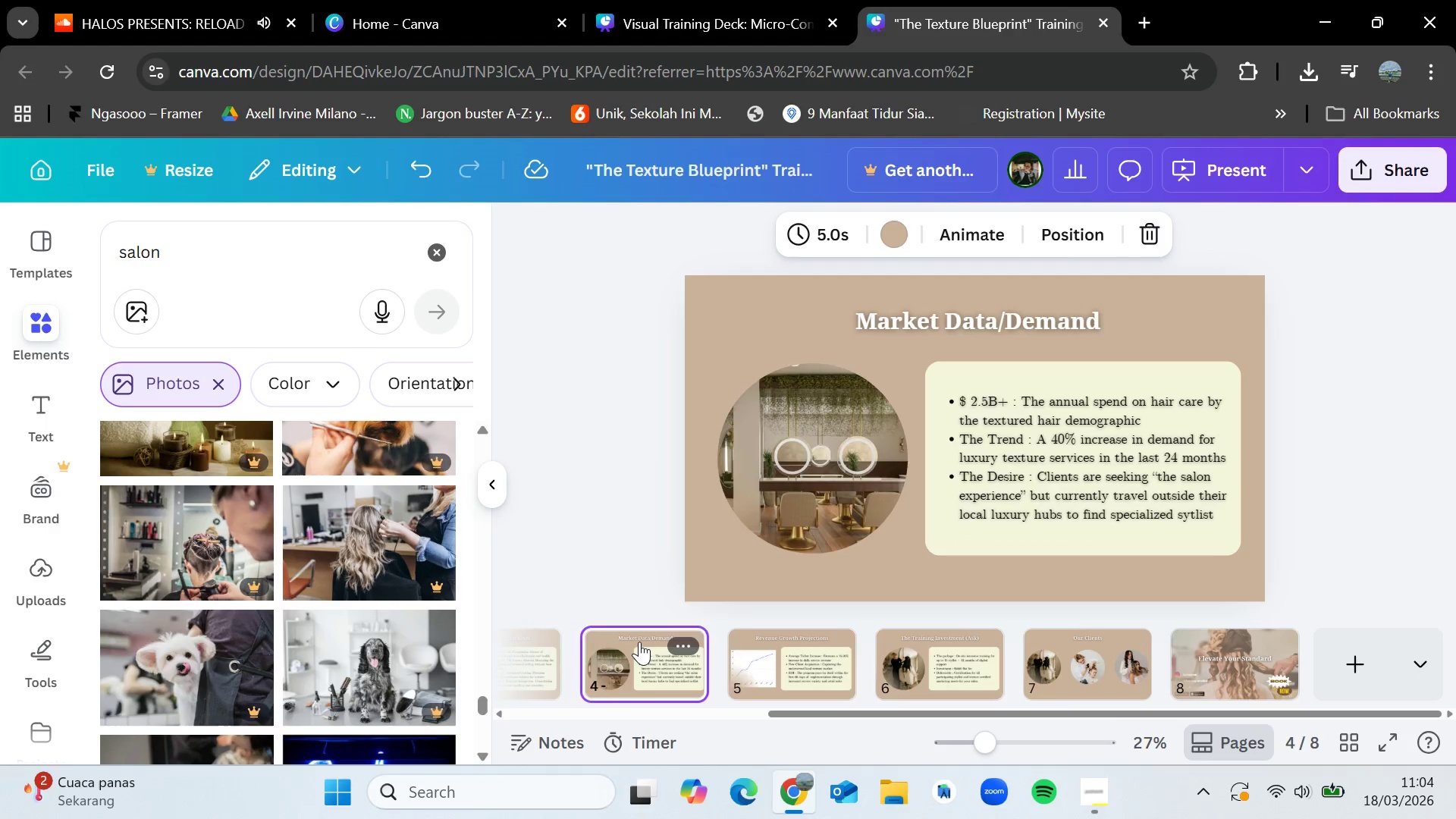 
key(ArrowRight)
 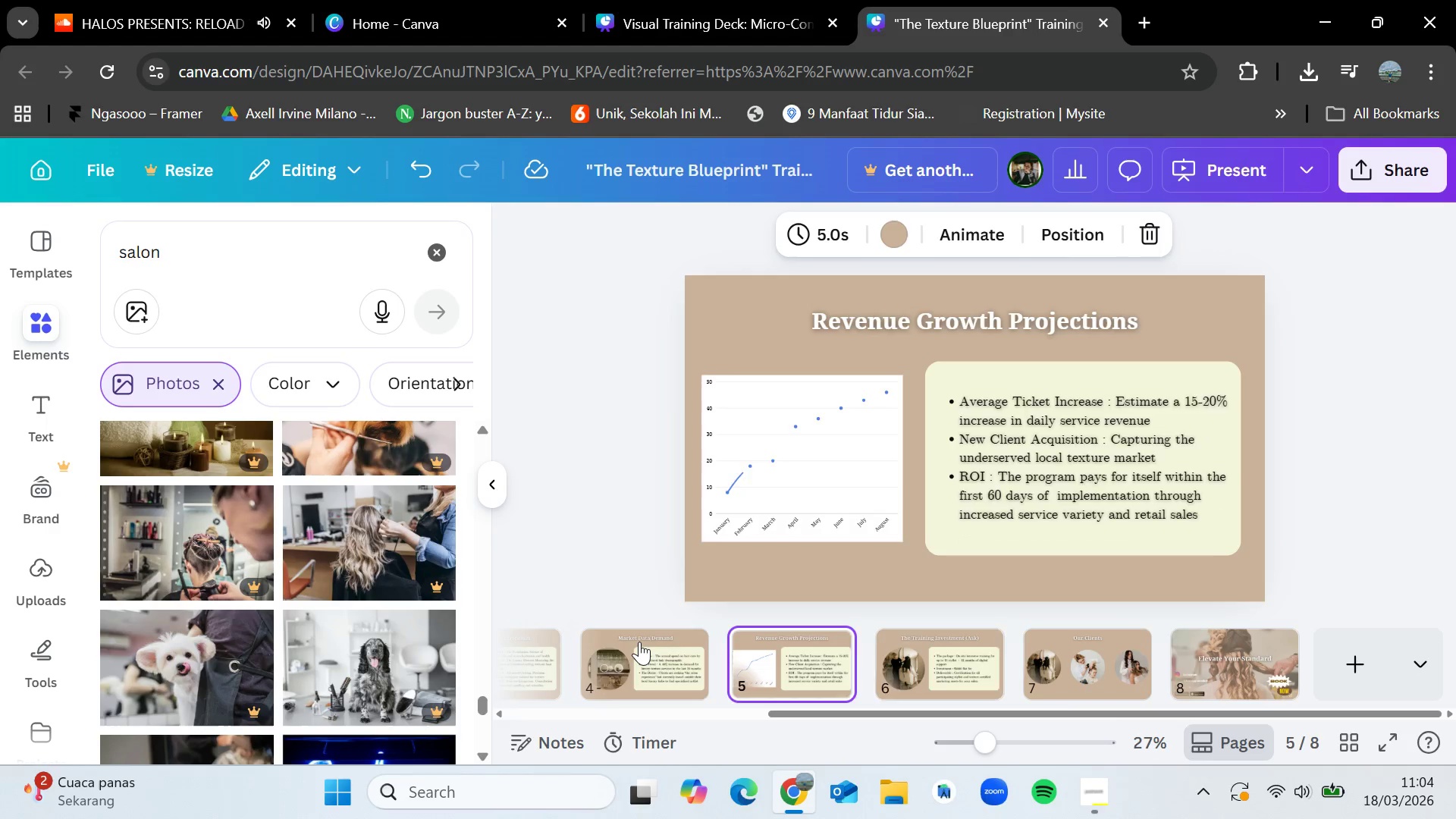 
key(ArrowRight)
 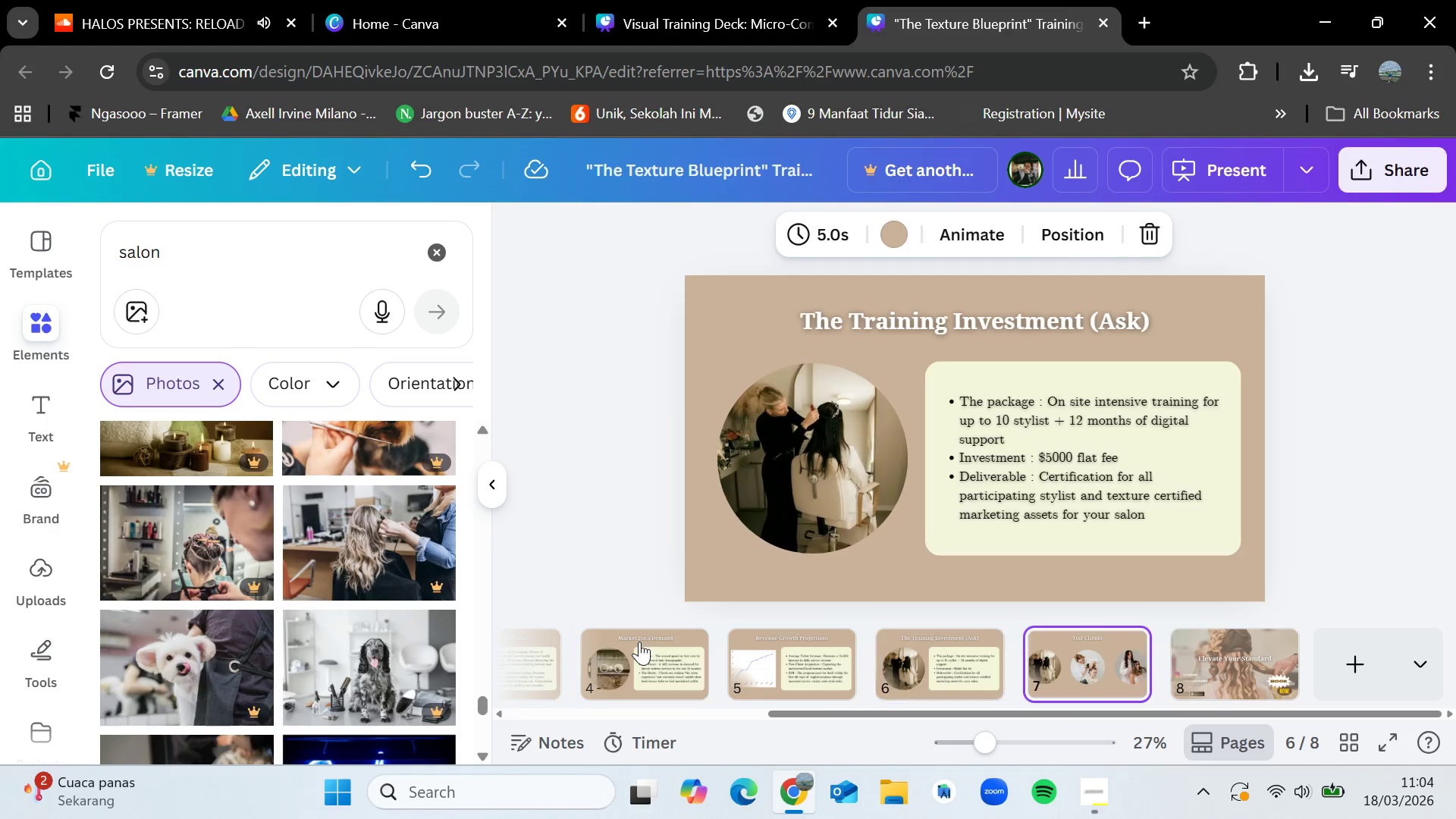 
key(ArrowRight)
 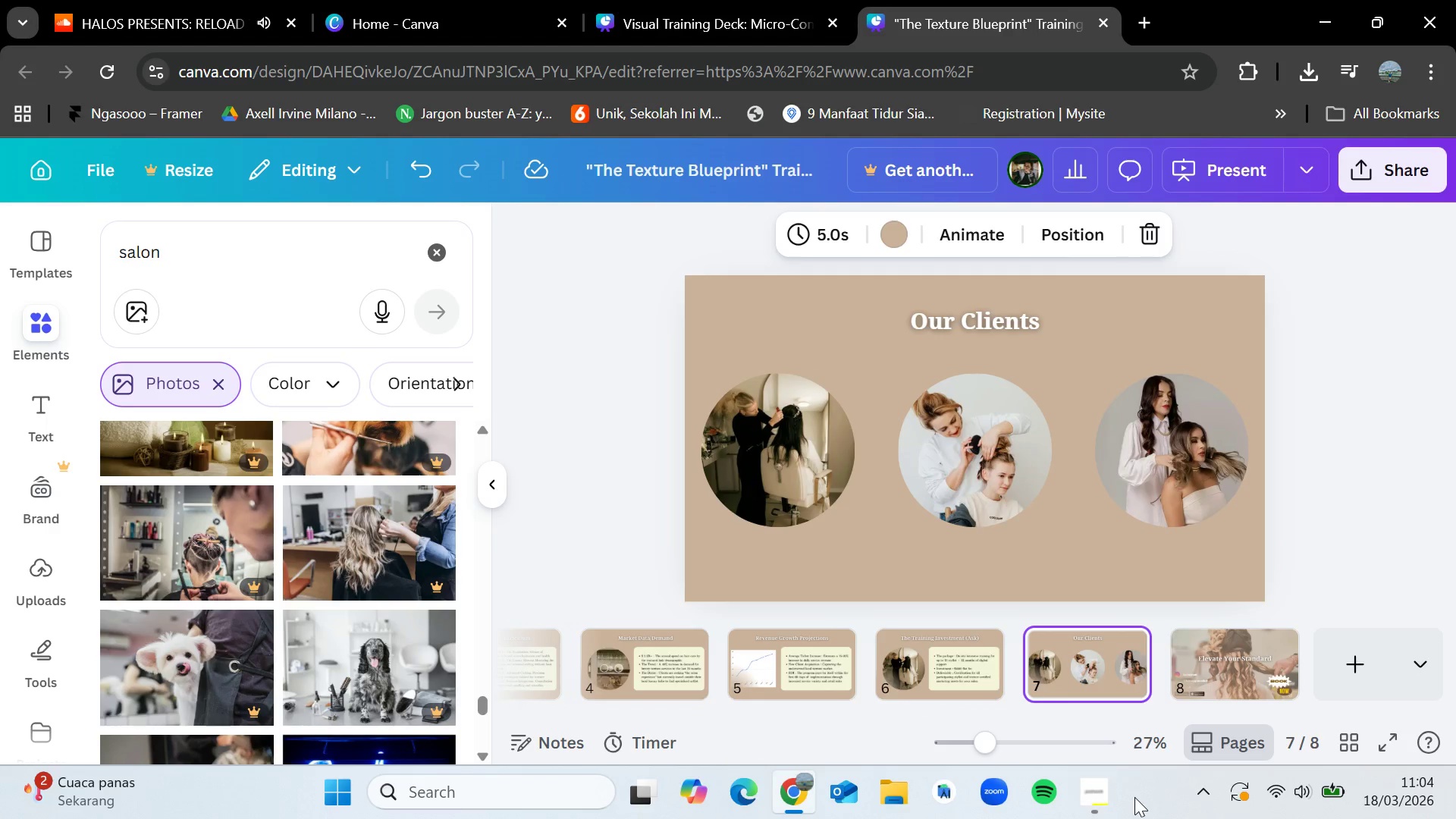 
left_click([1113, 794])